 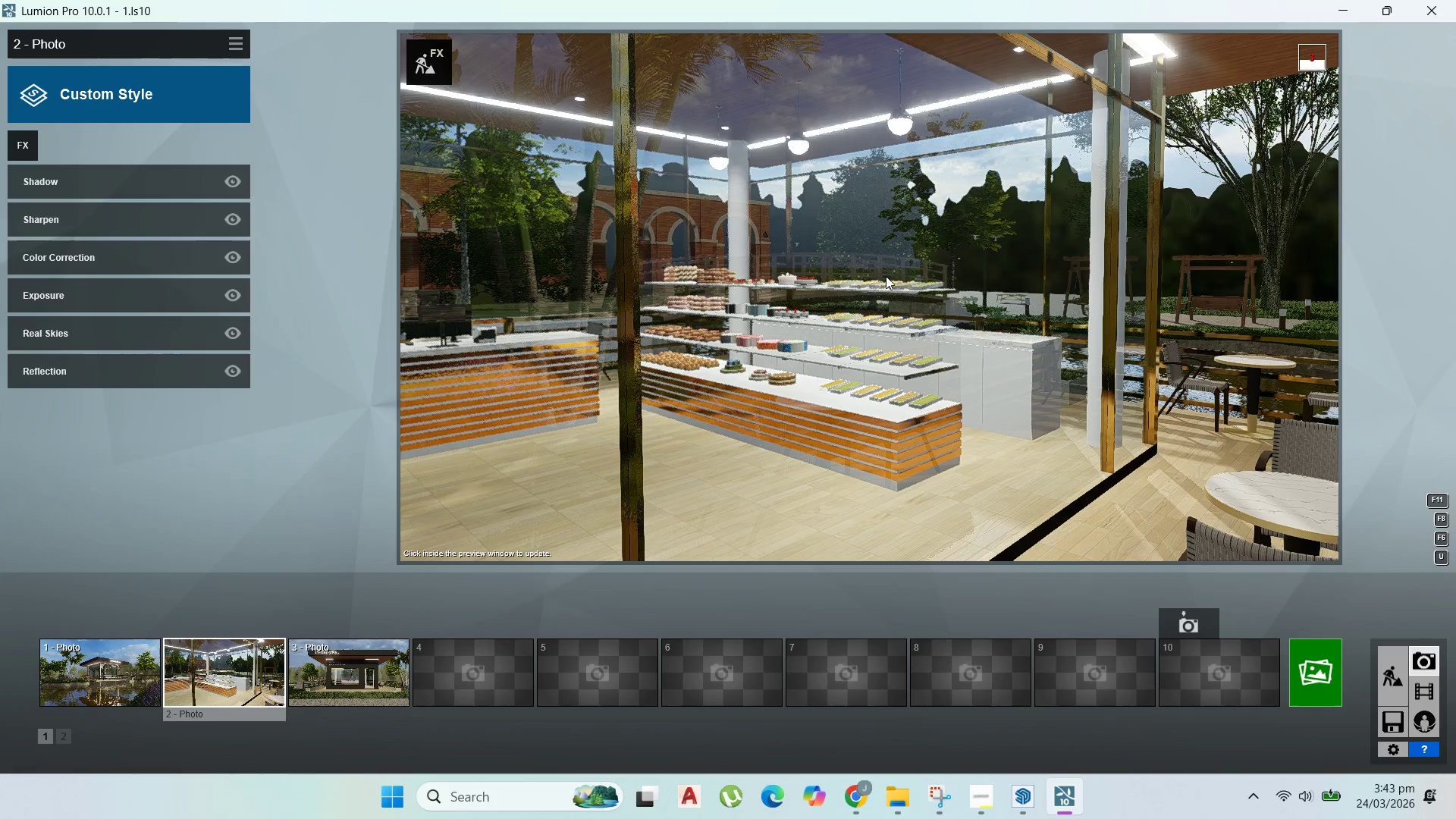 
double_click([102, 687])
 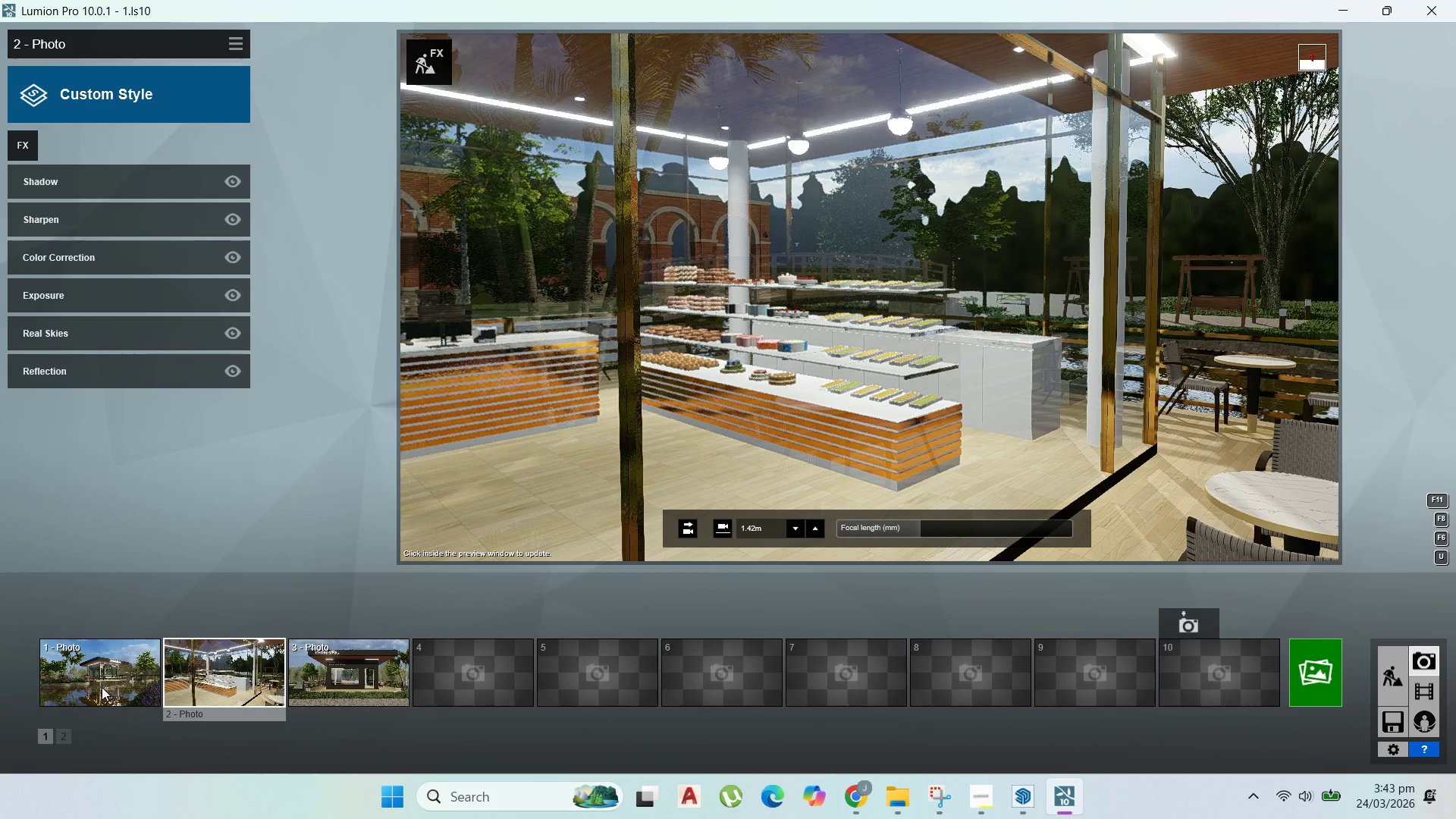 
triple_click([102, 687])
 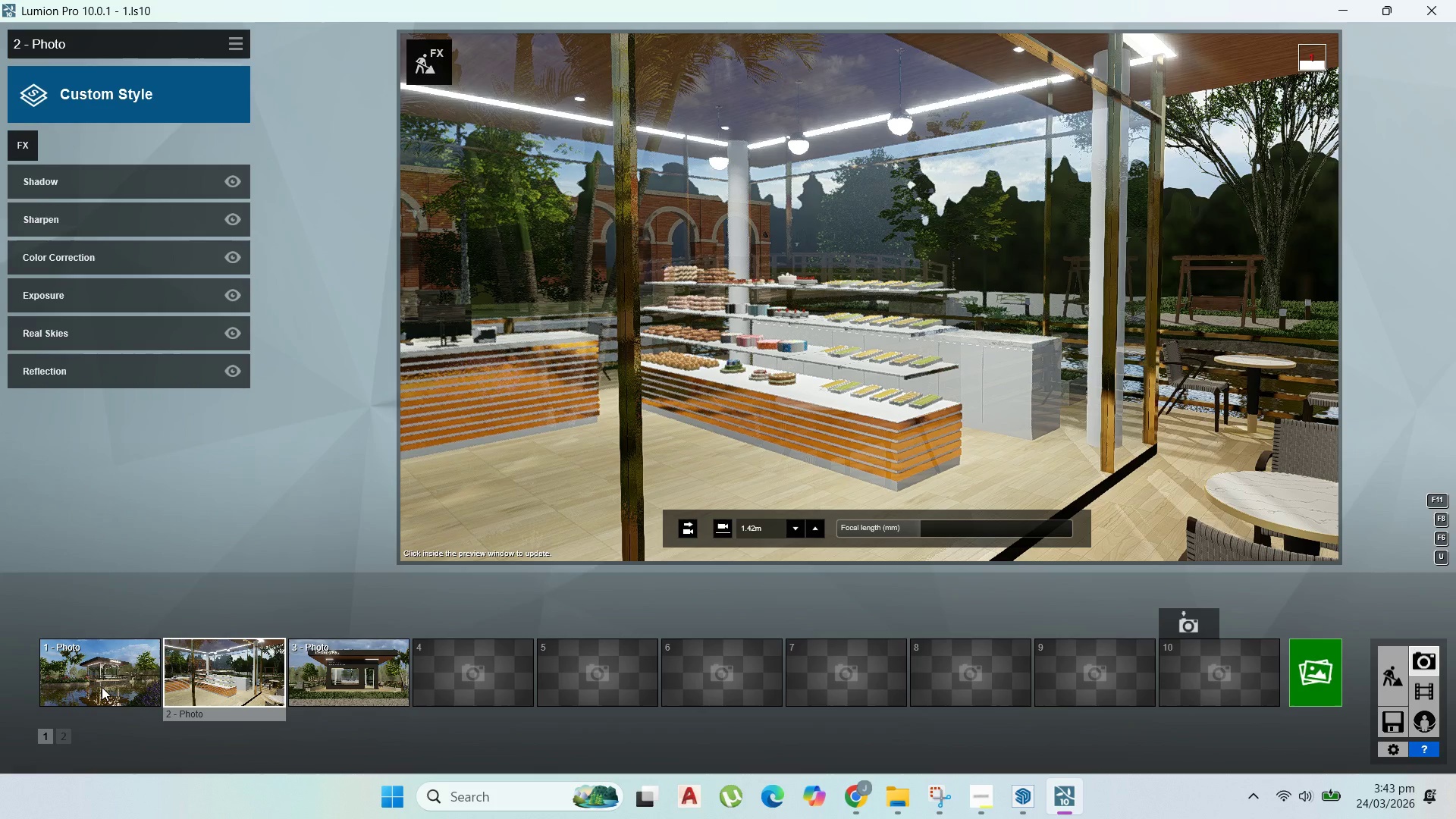 
triple_click([102, 687])
 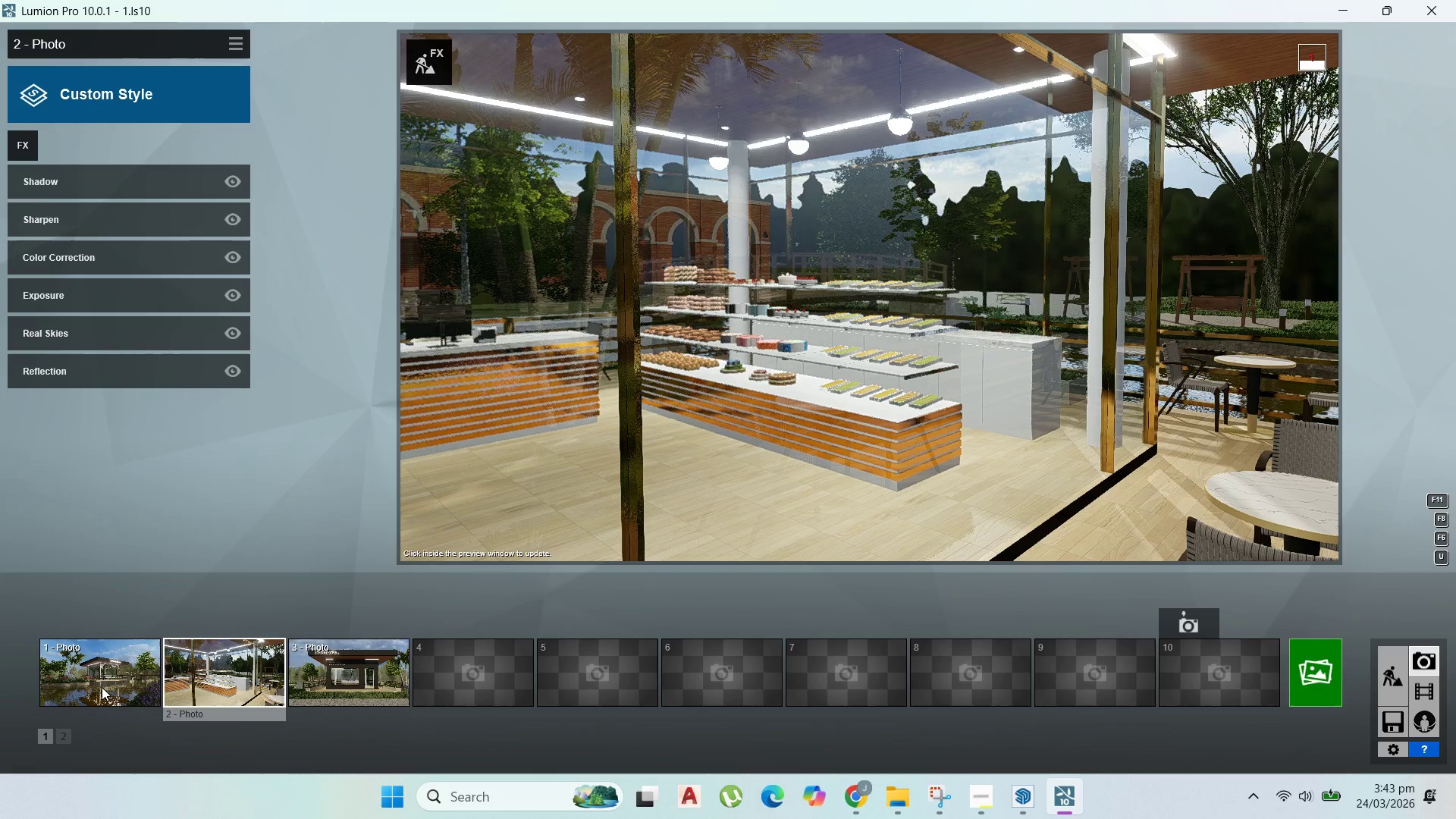 
triple_click([102, 687])
 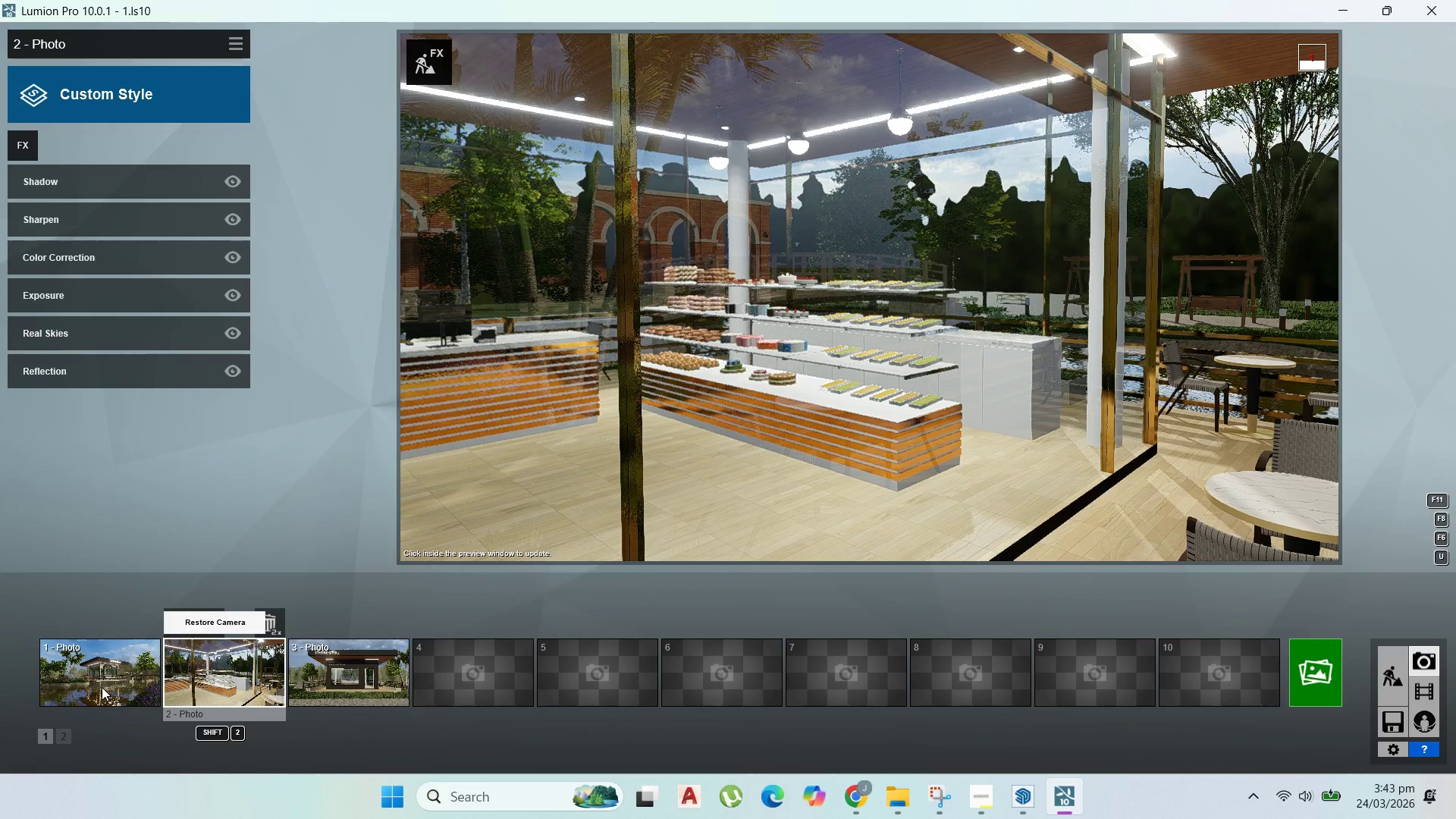 
triple_click([102, 687])
 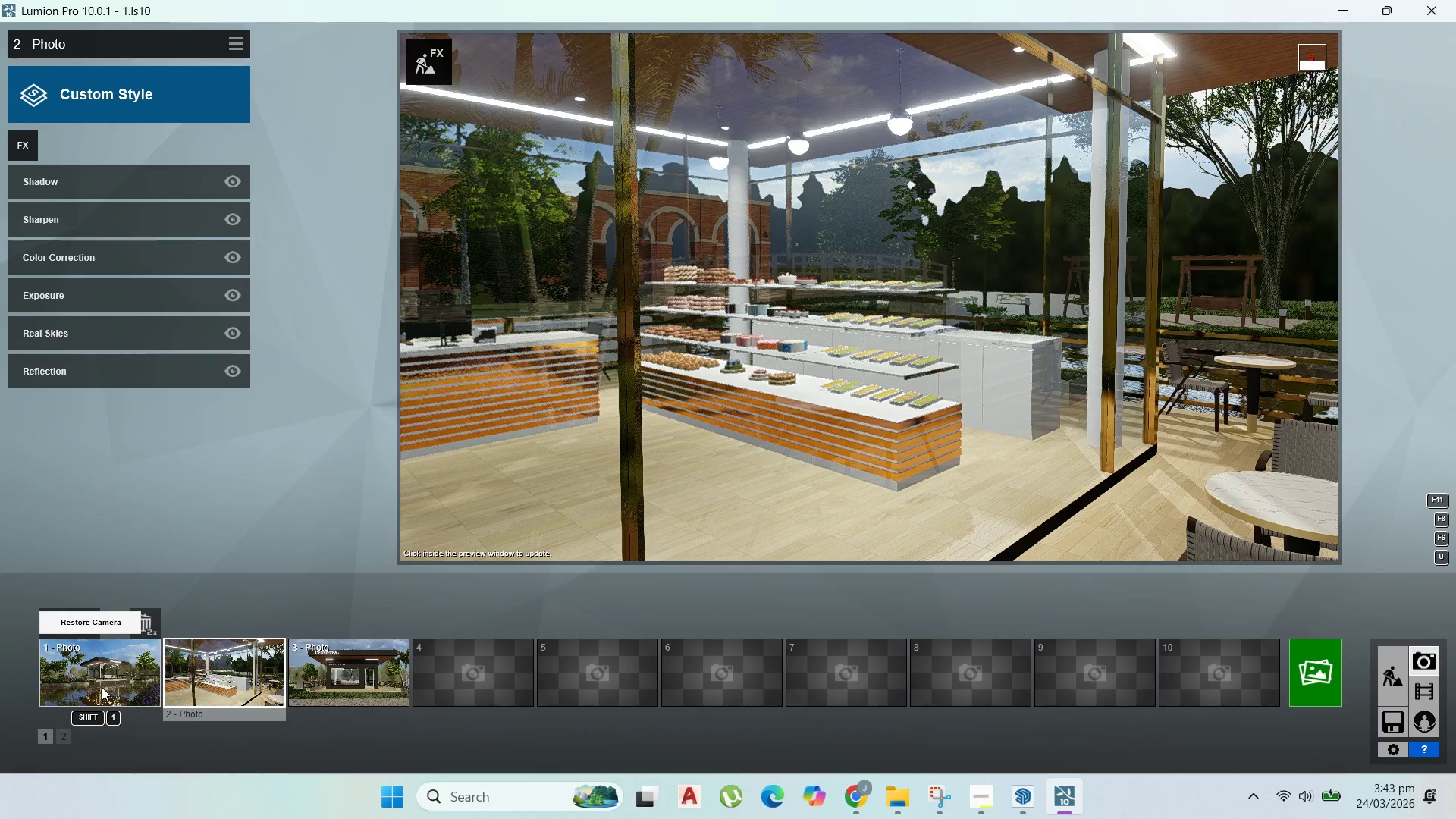 
left_click([102, 687])
 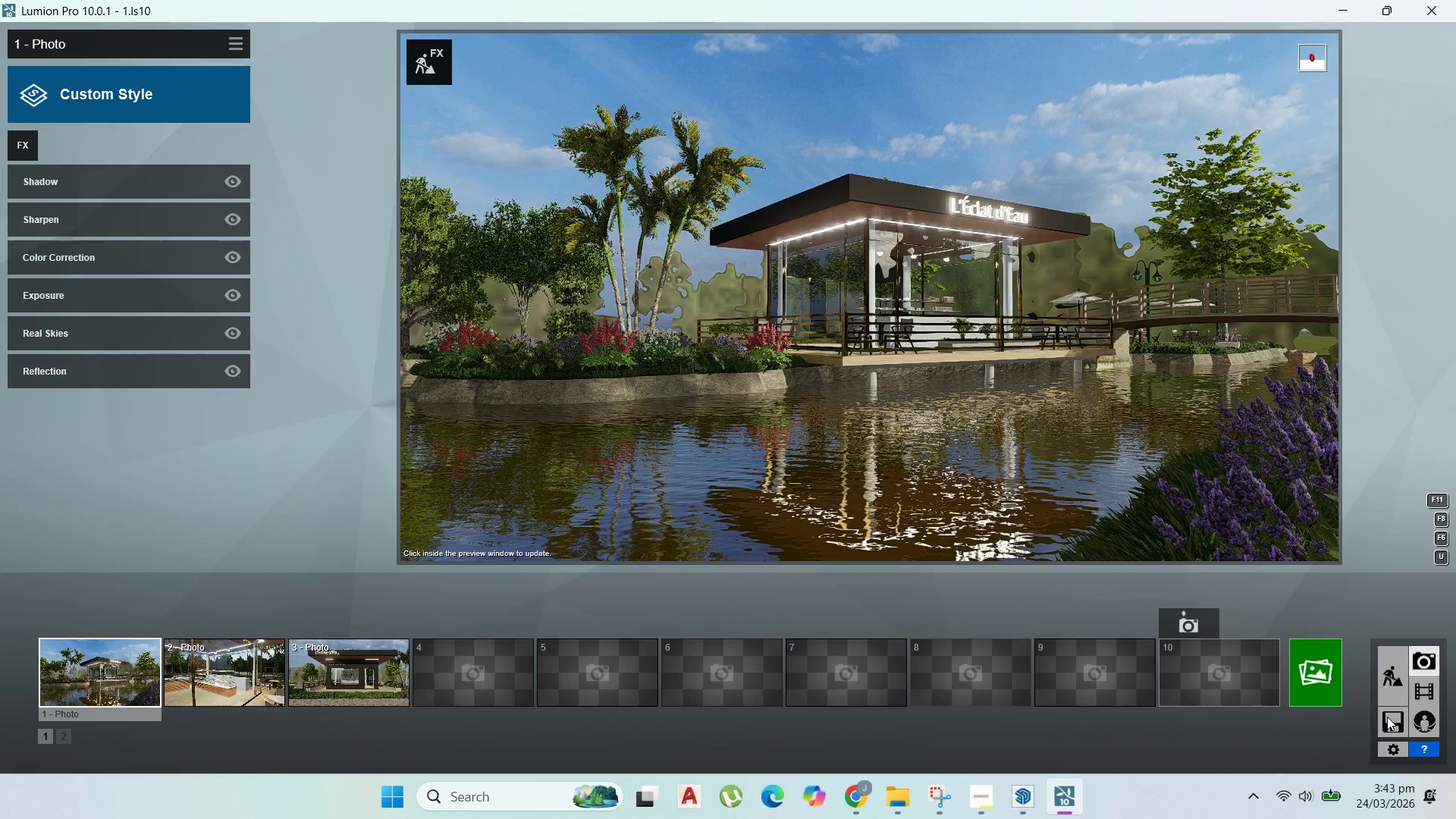 
left_click([1320, 687])
 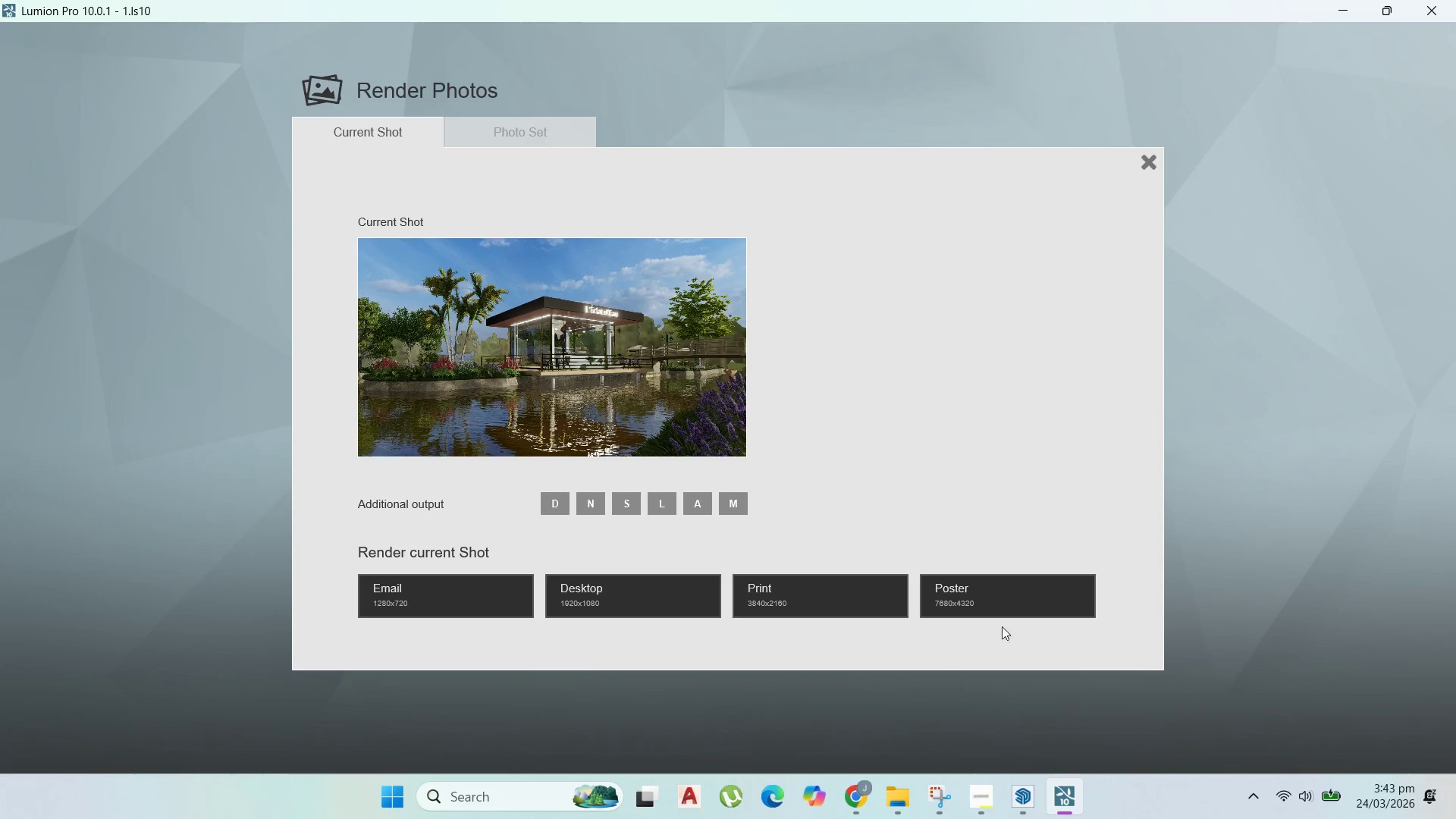 
left_click([805, 607])
 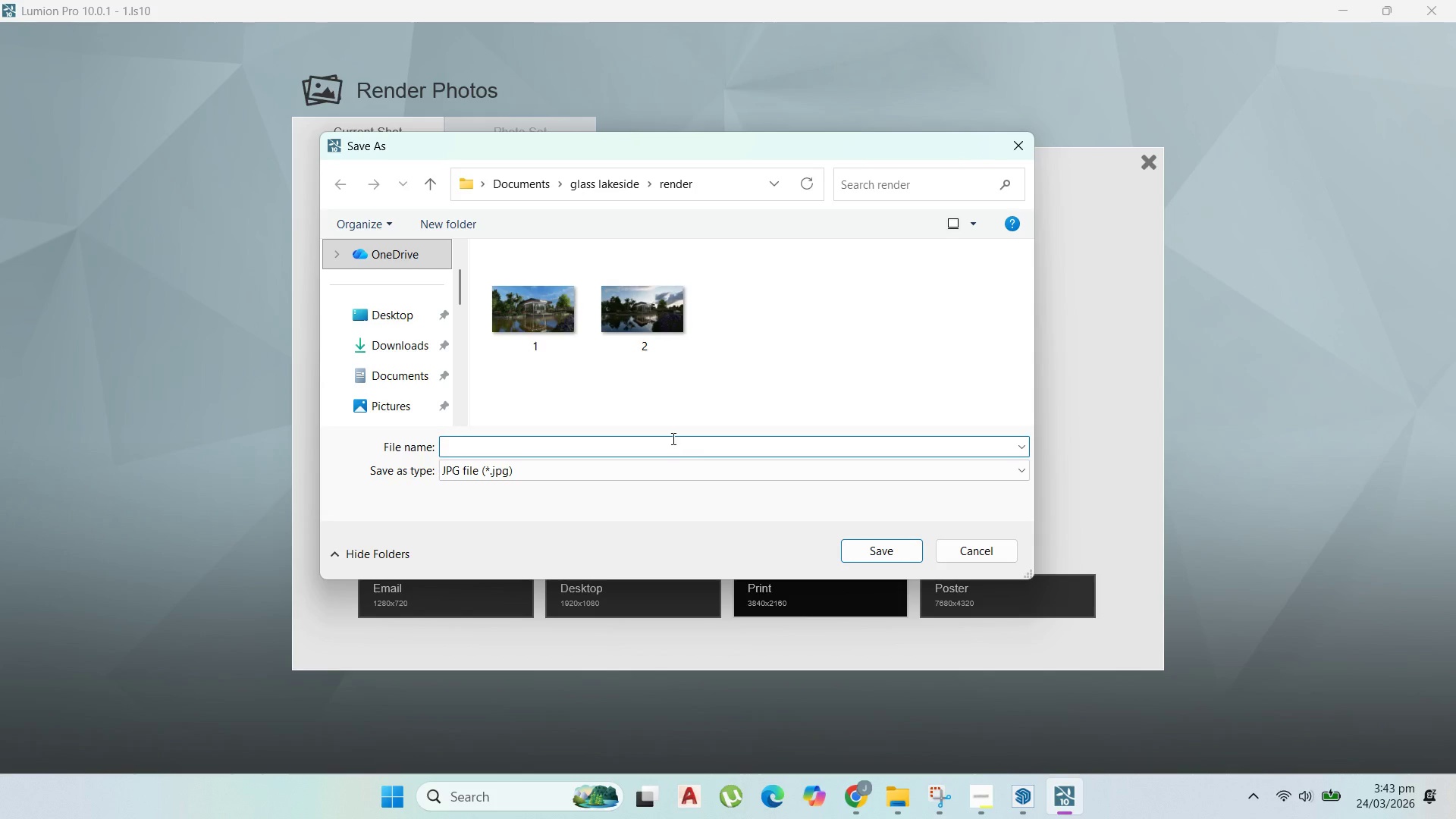 
left_click([673, 438])
 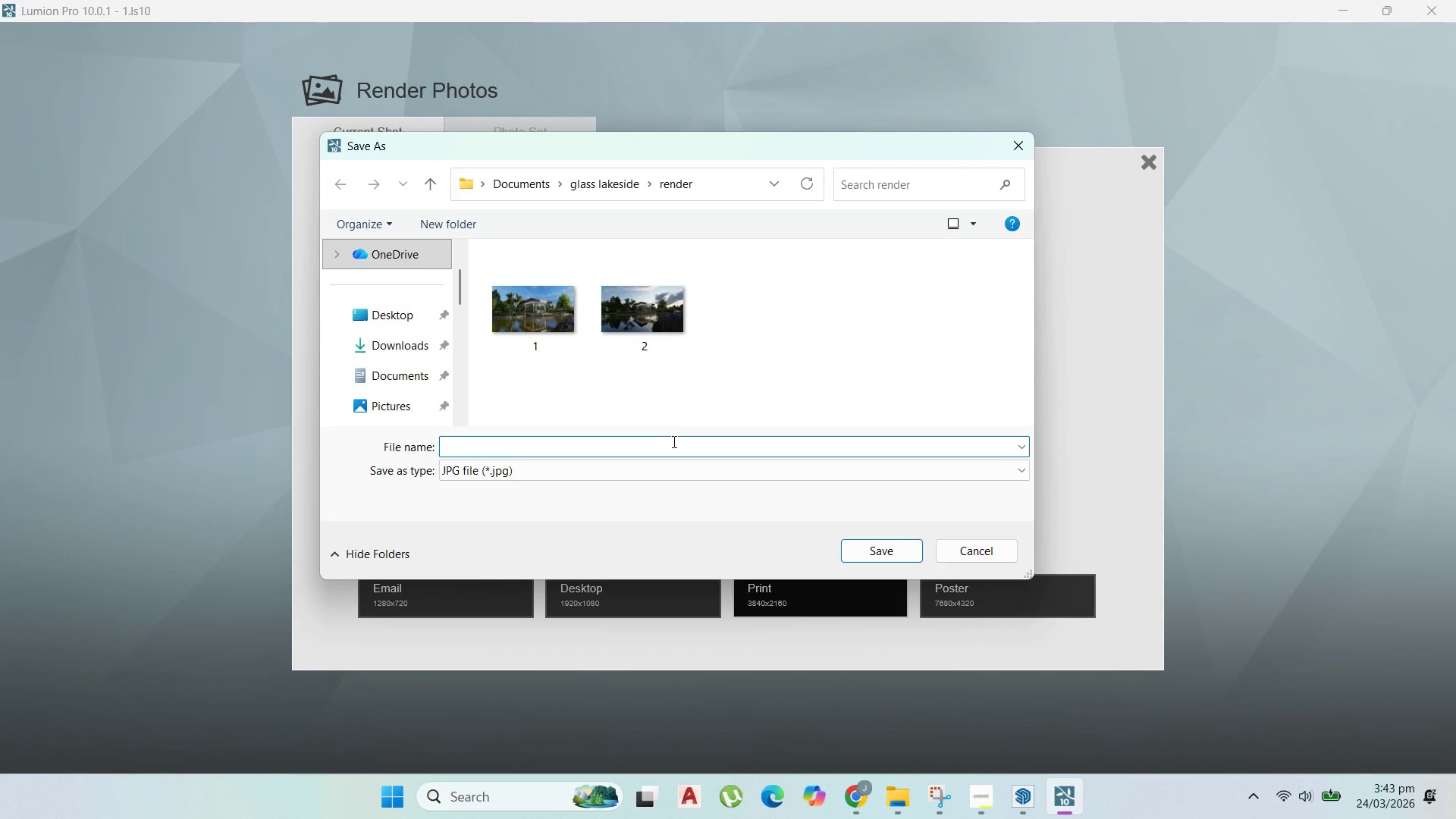 
type(real)
 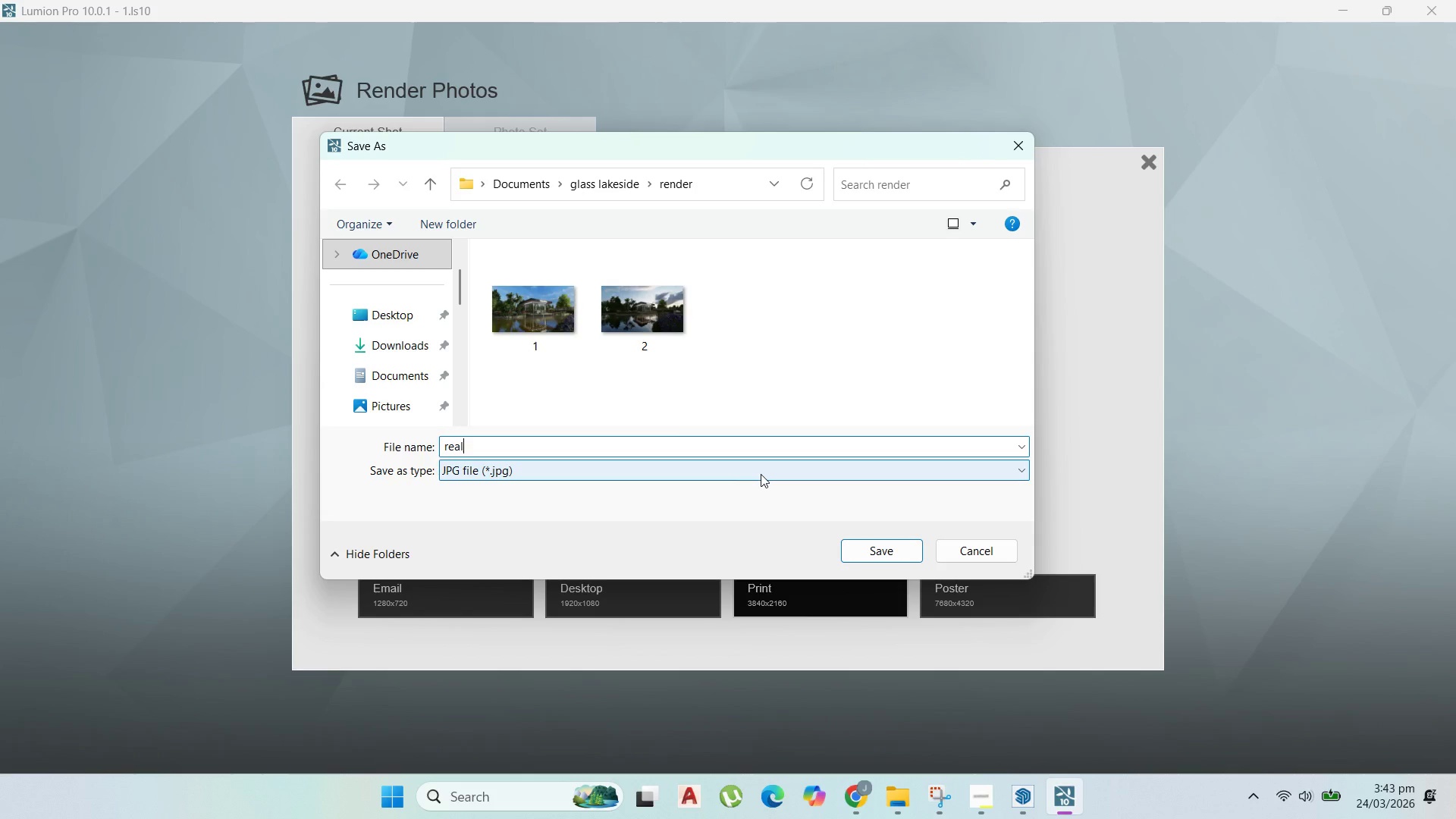 
key(1)
 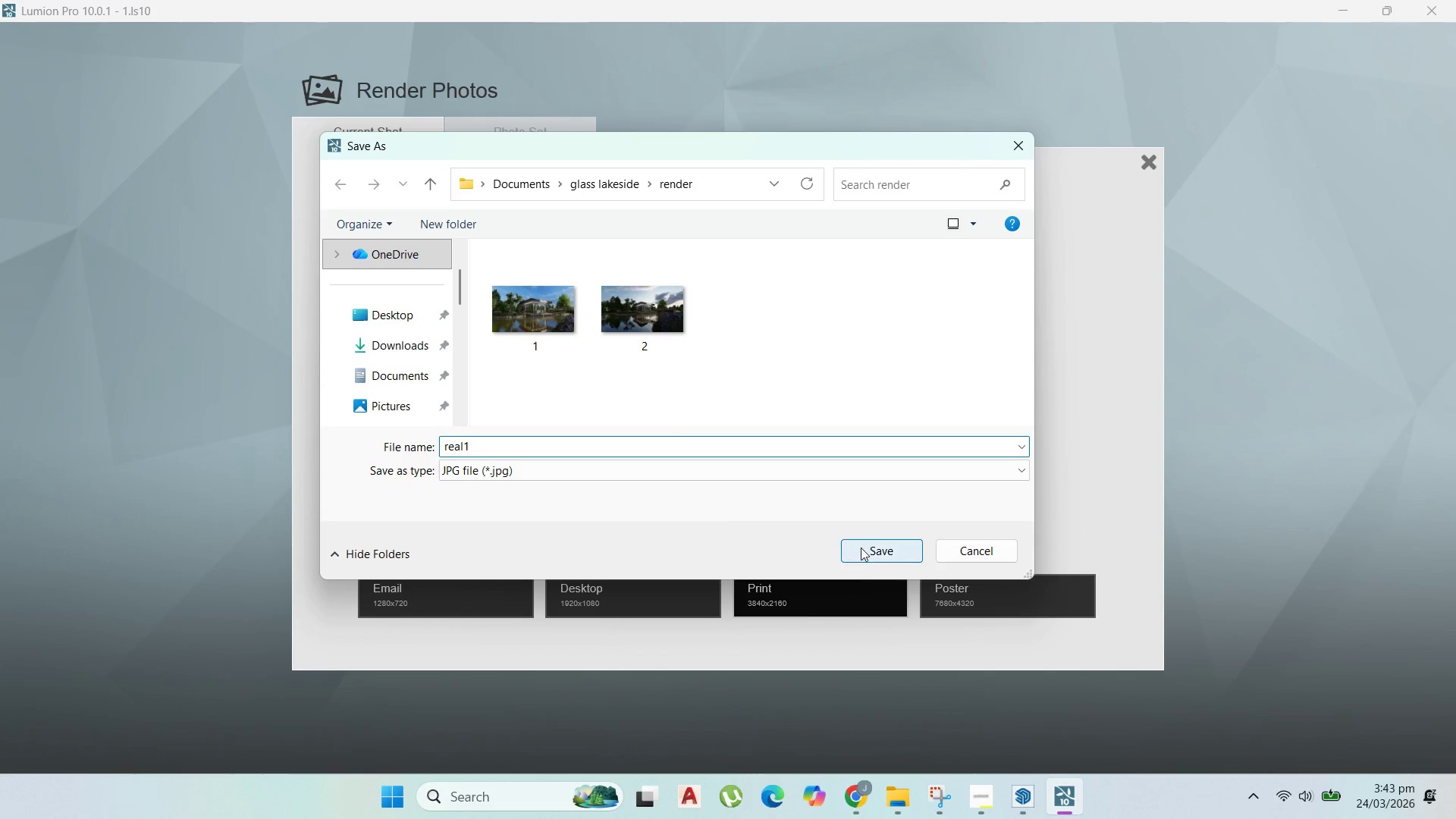 
left_click([865, 548])
 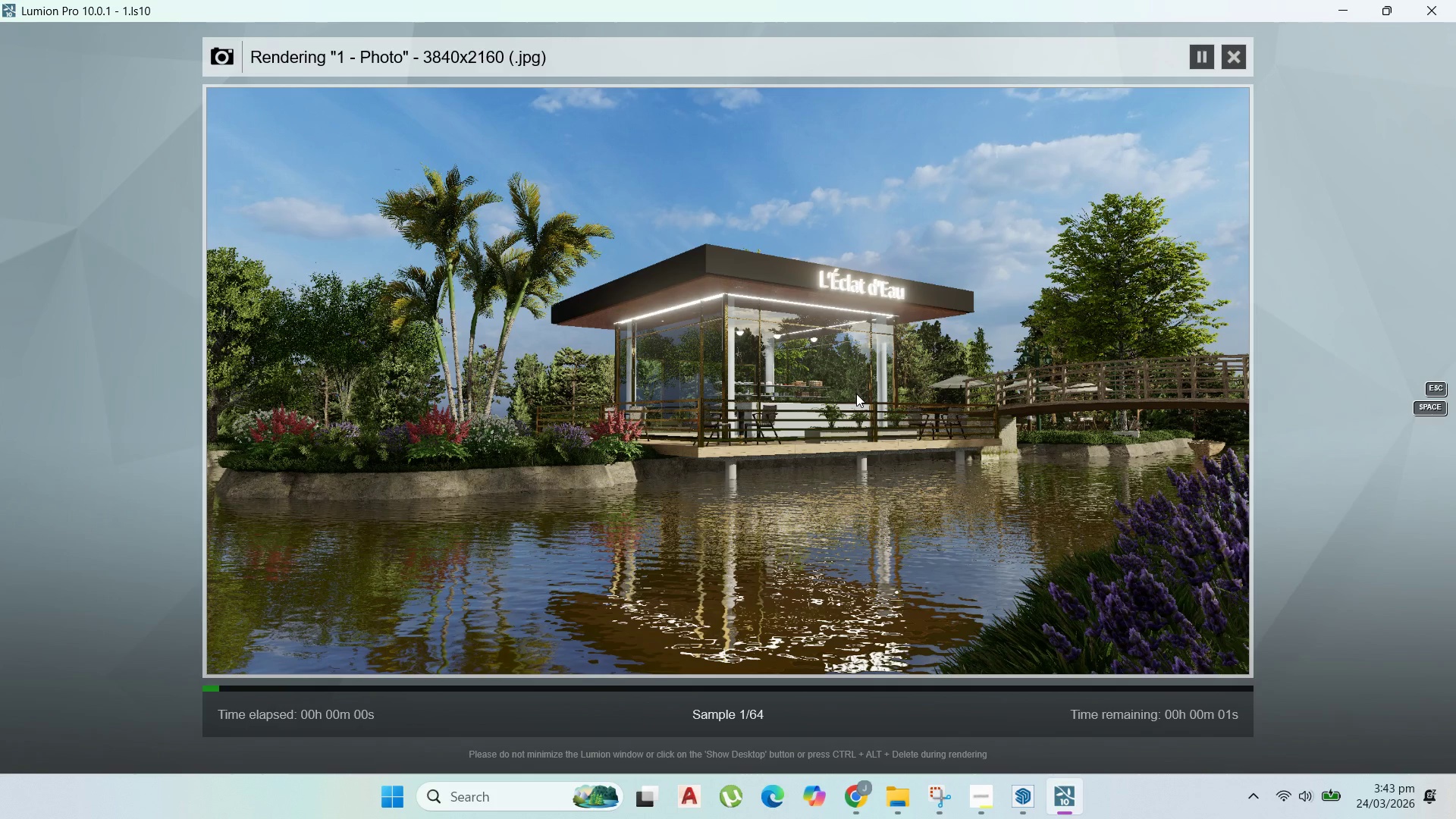 
wait(7.83)
 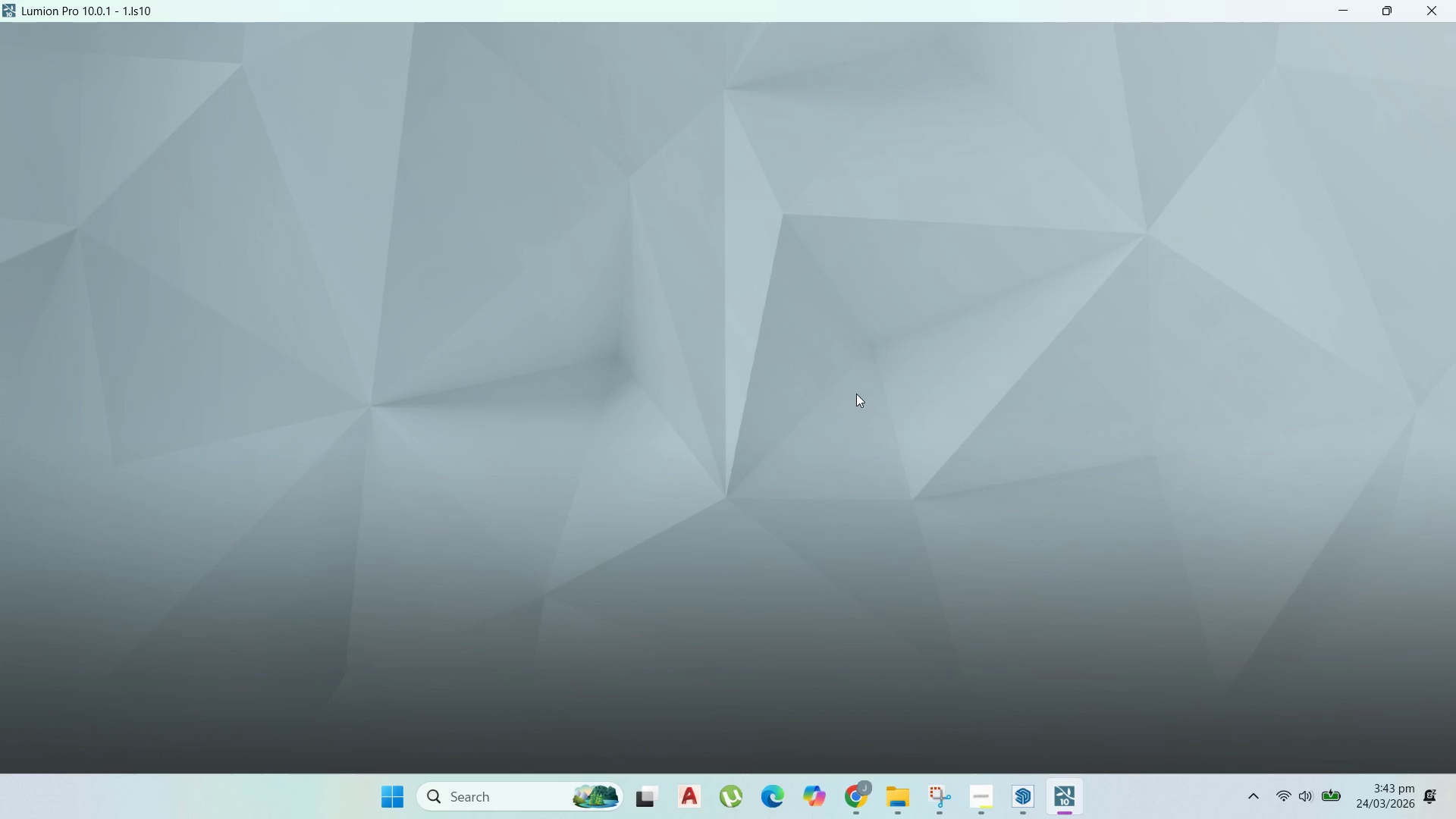 
left_click([1017, 814])
 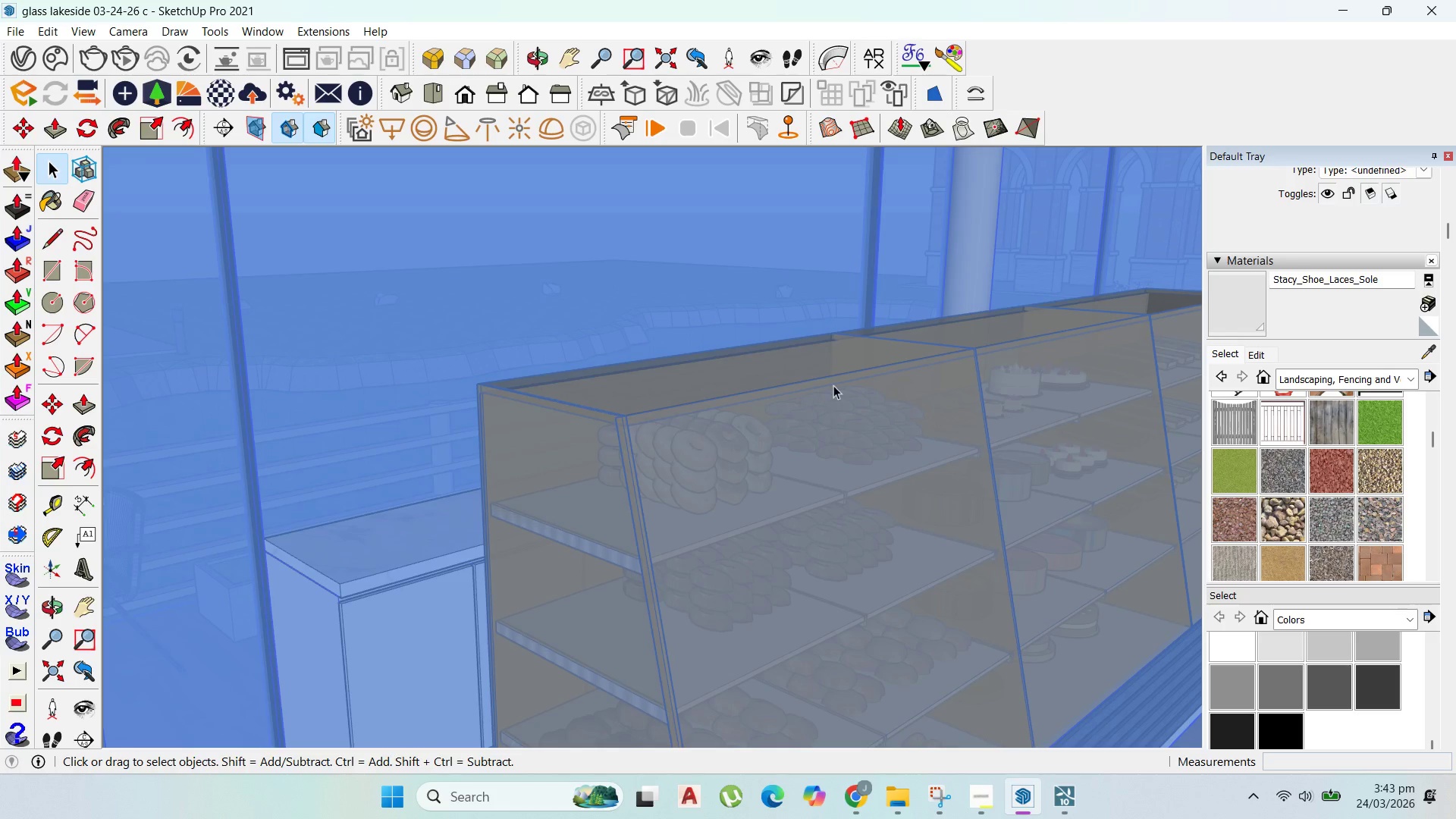 
scroll: coordinate [737, 403], scroll_direction: down, amount: 104.0
 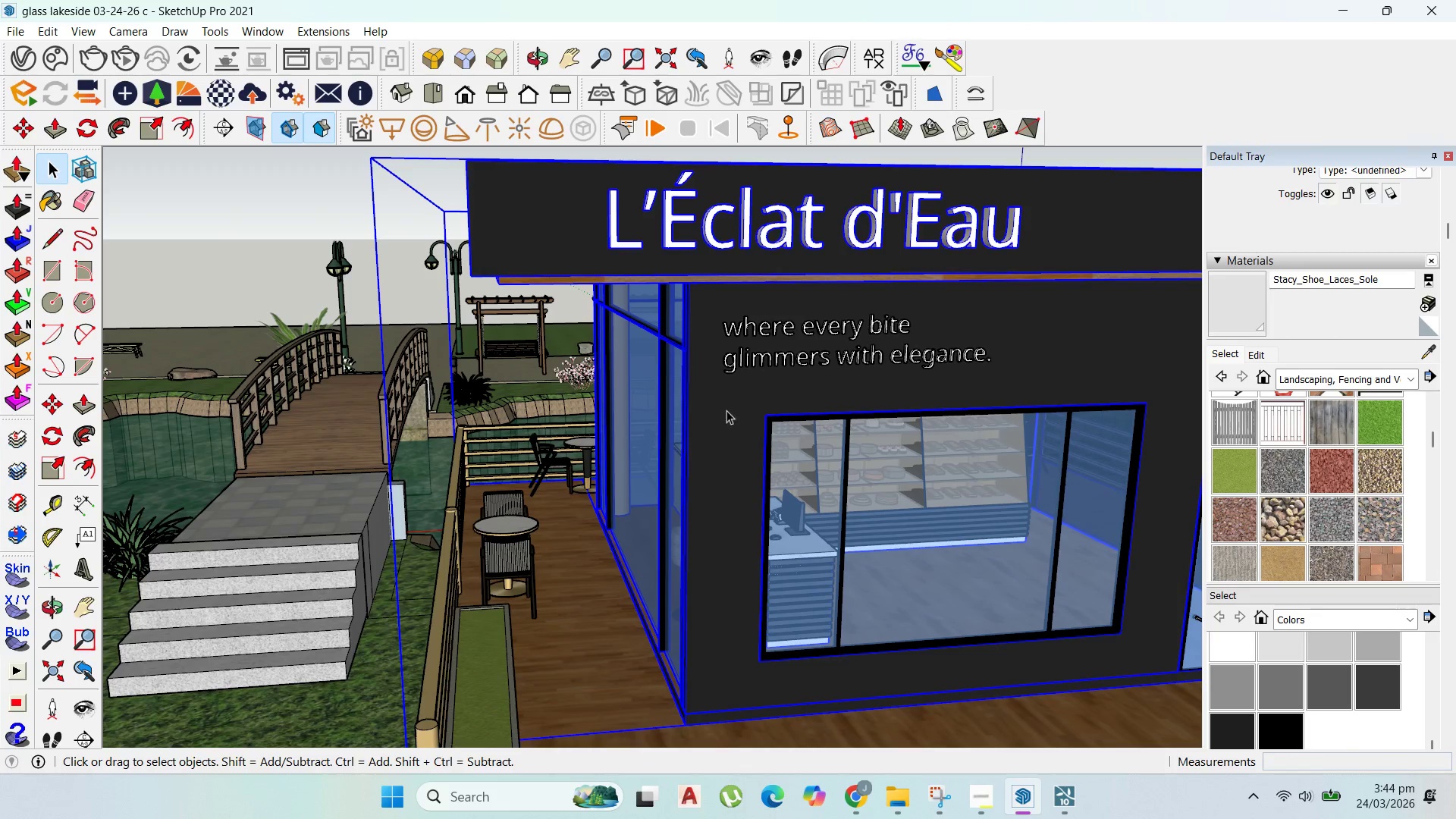 
scroll: coordinate [947, 452], scroll_direction: up, amount: 3.0
 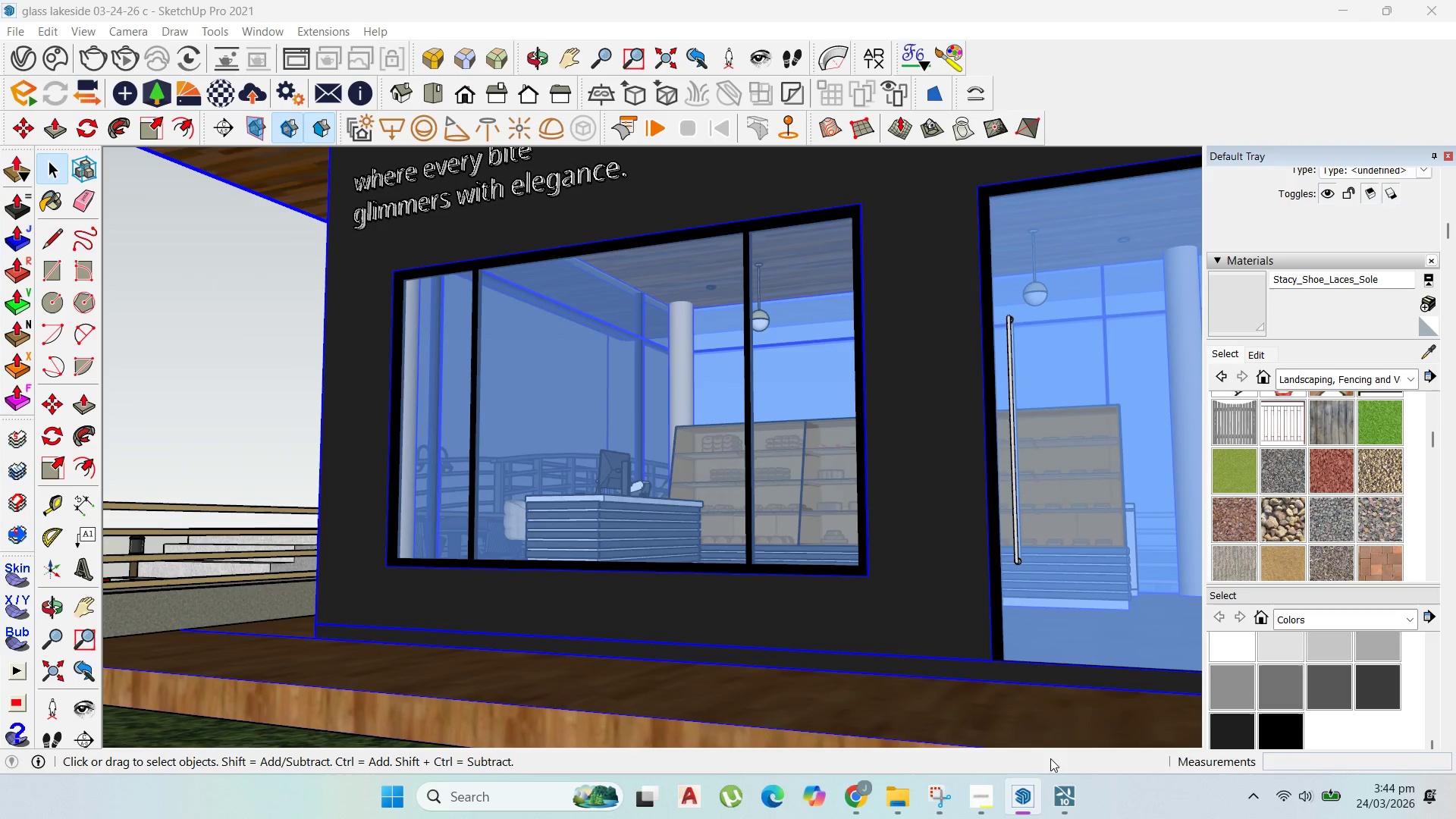 
left_click([1348, 0])
 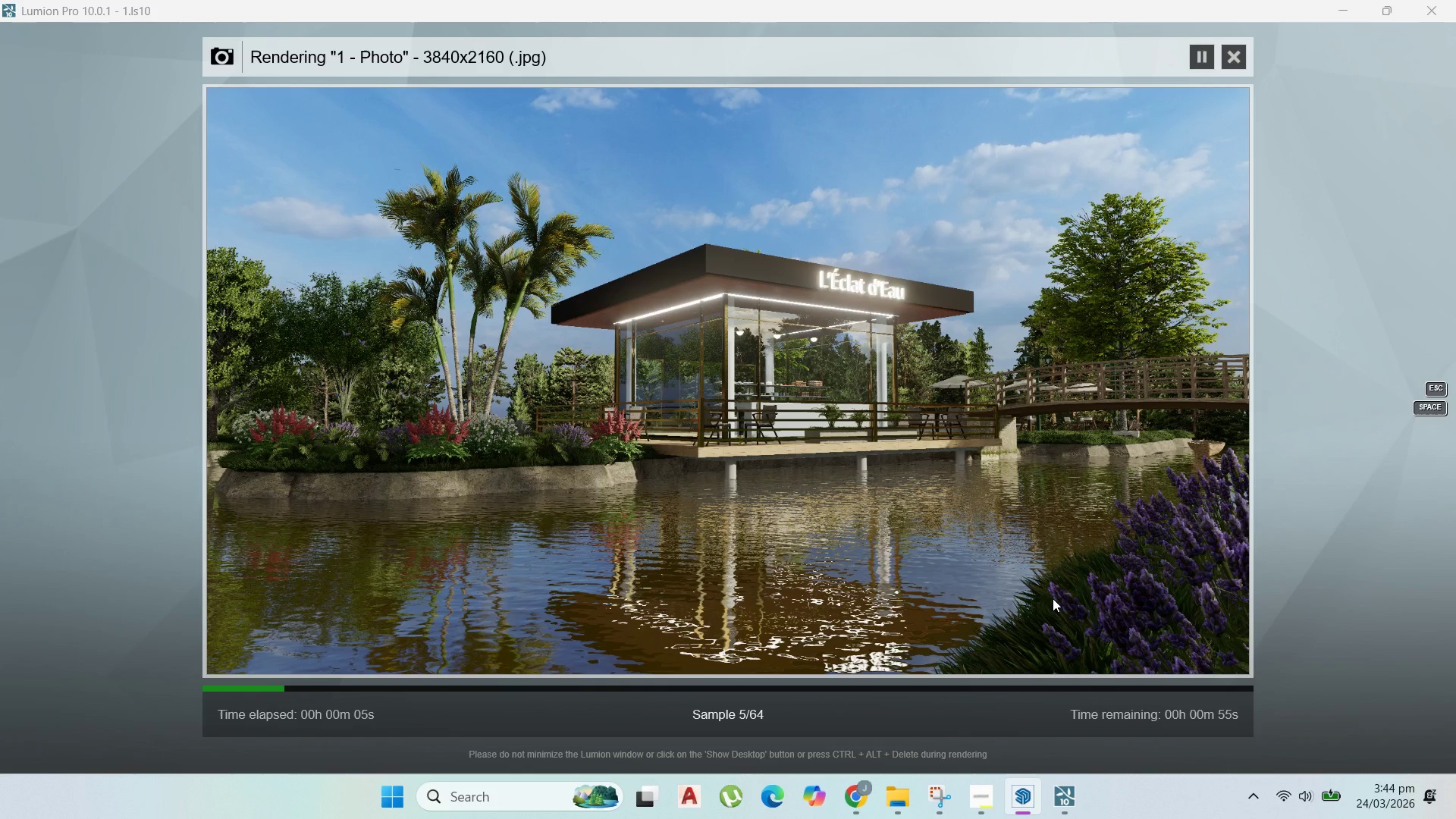 
left_click([1053, 598])
 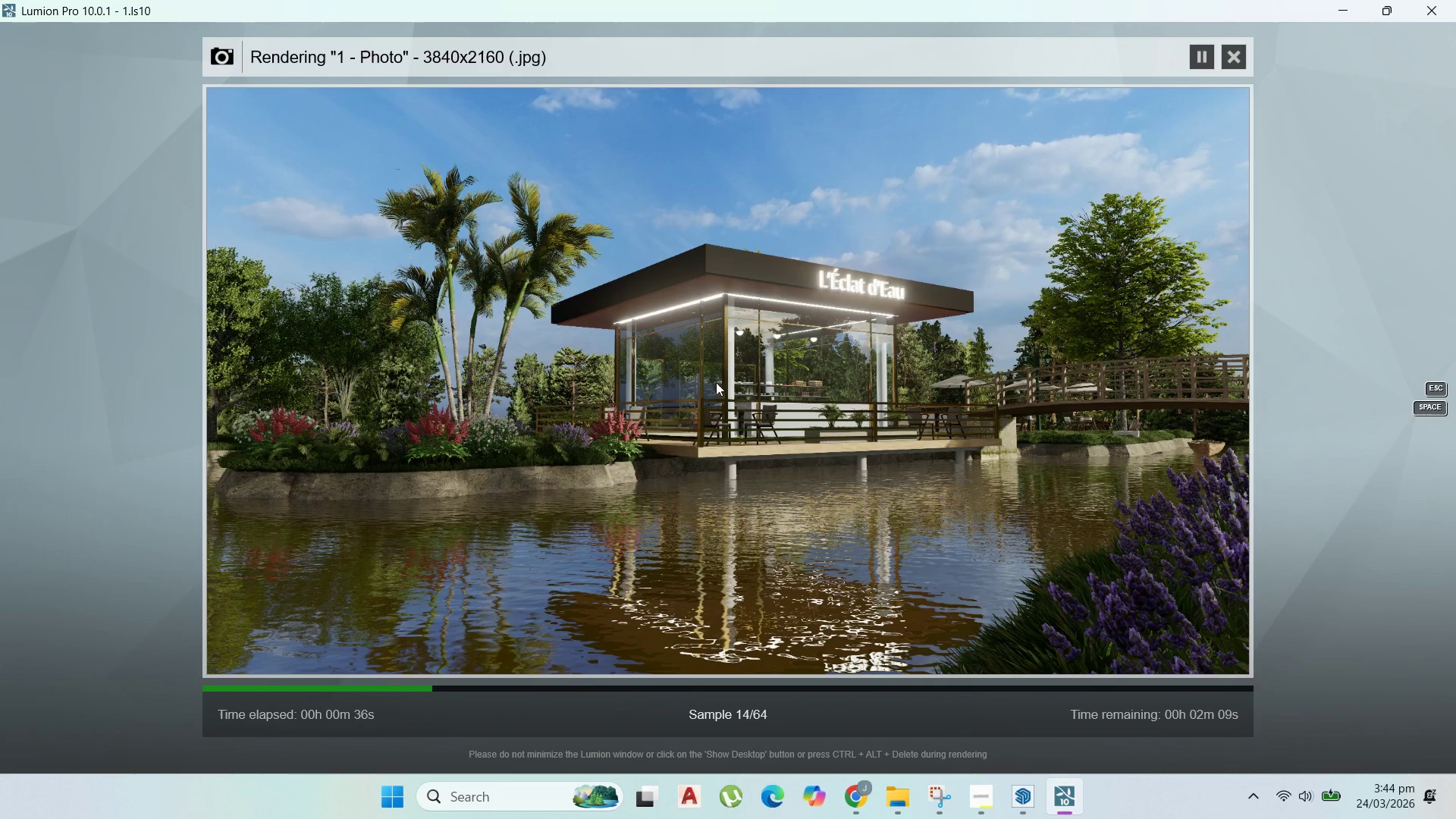 
wait(34.0)
 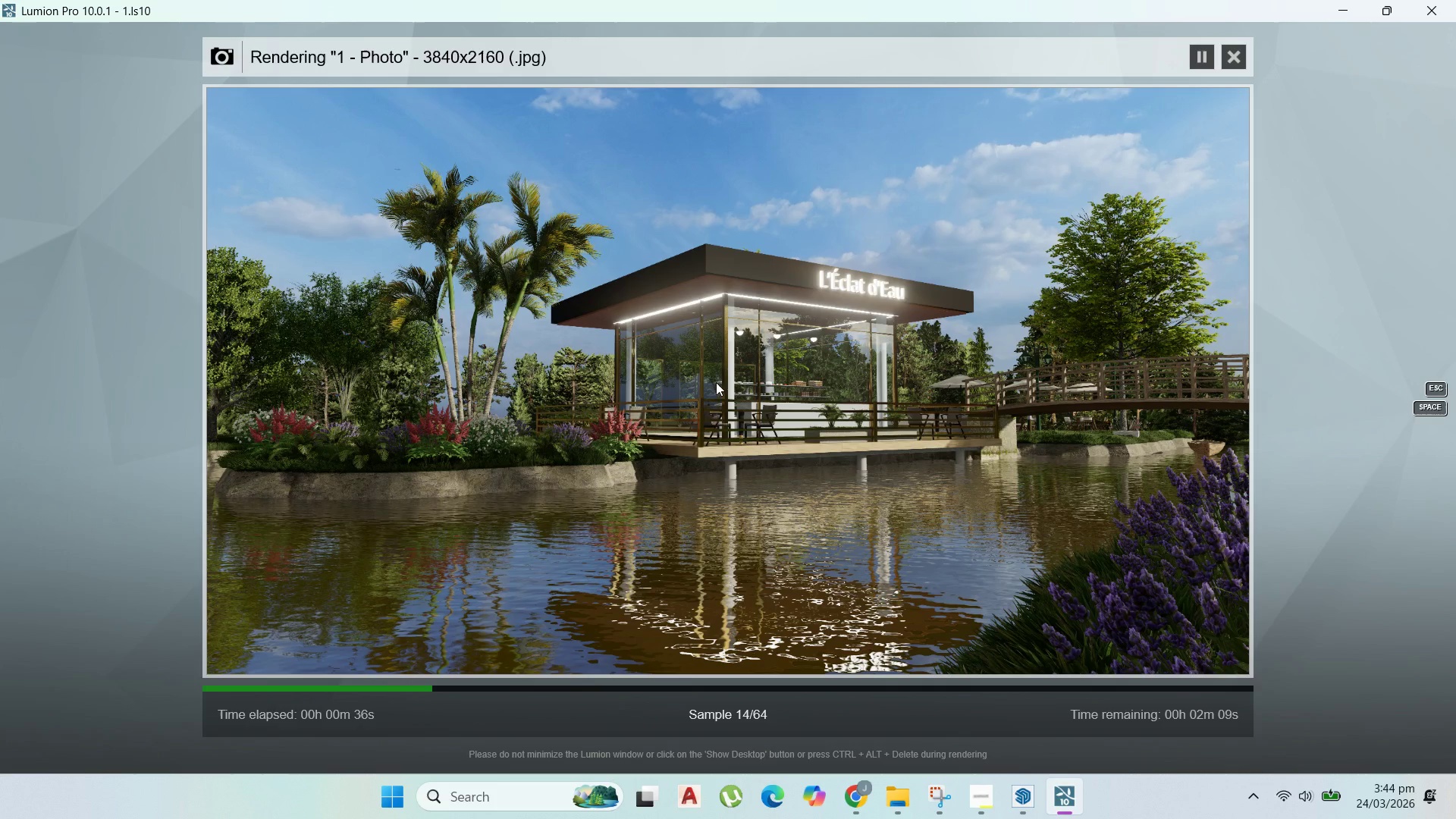 
left_click([682, 713])
 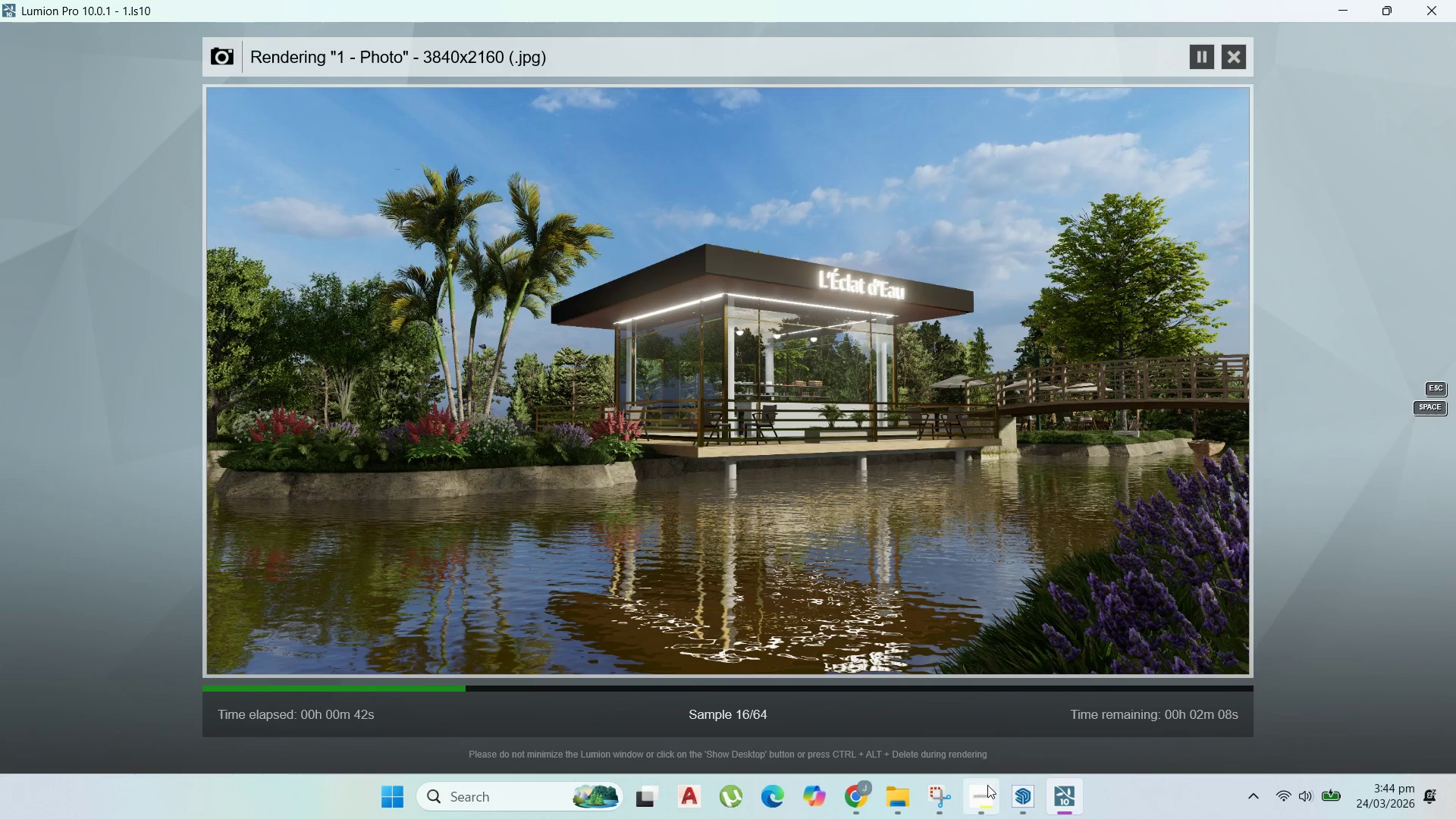 
mouse_move([993, 780])
 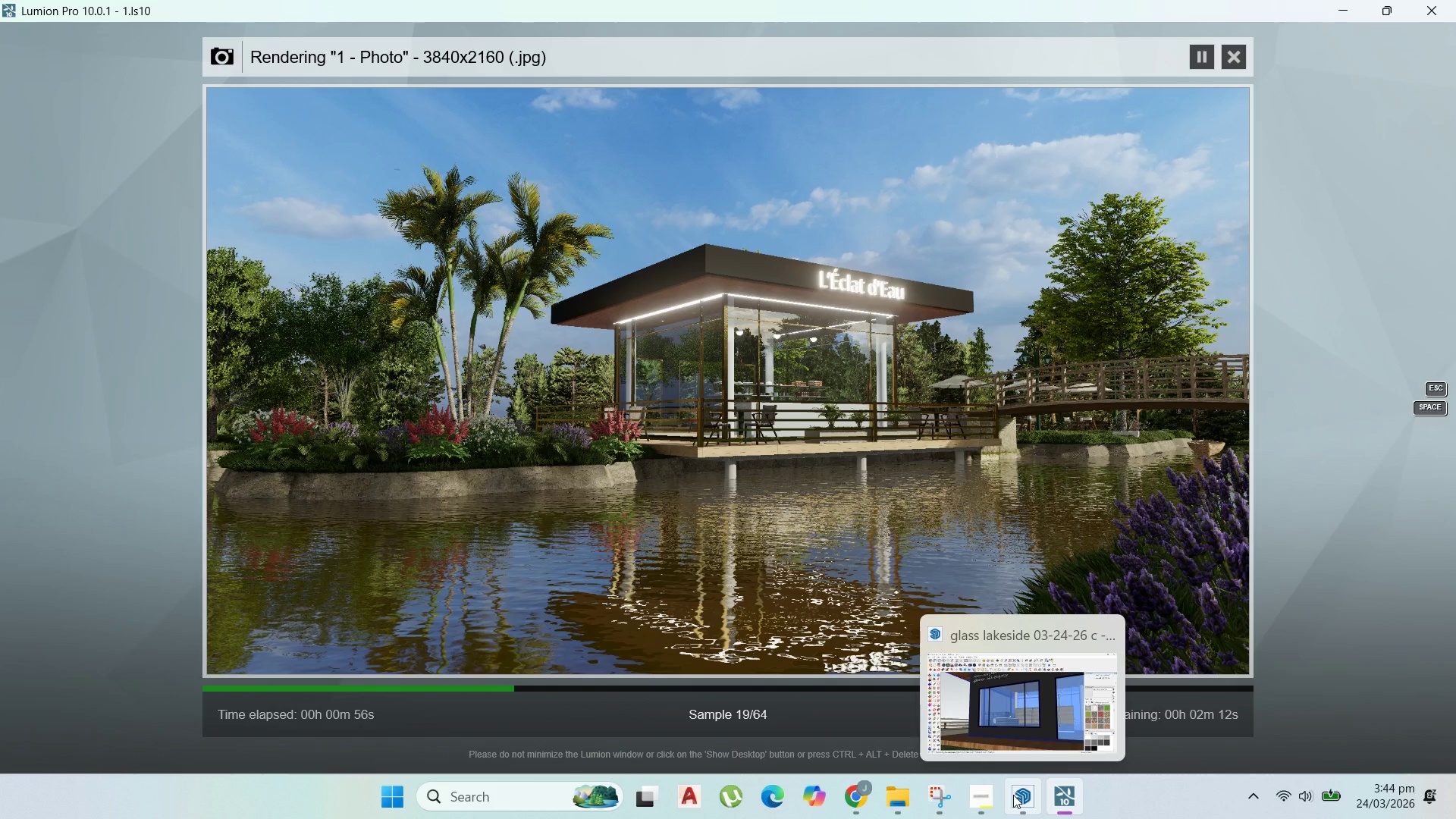 
wait(14.18)
 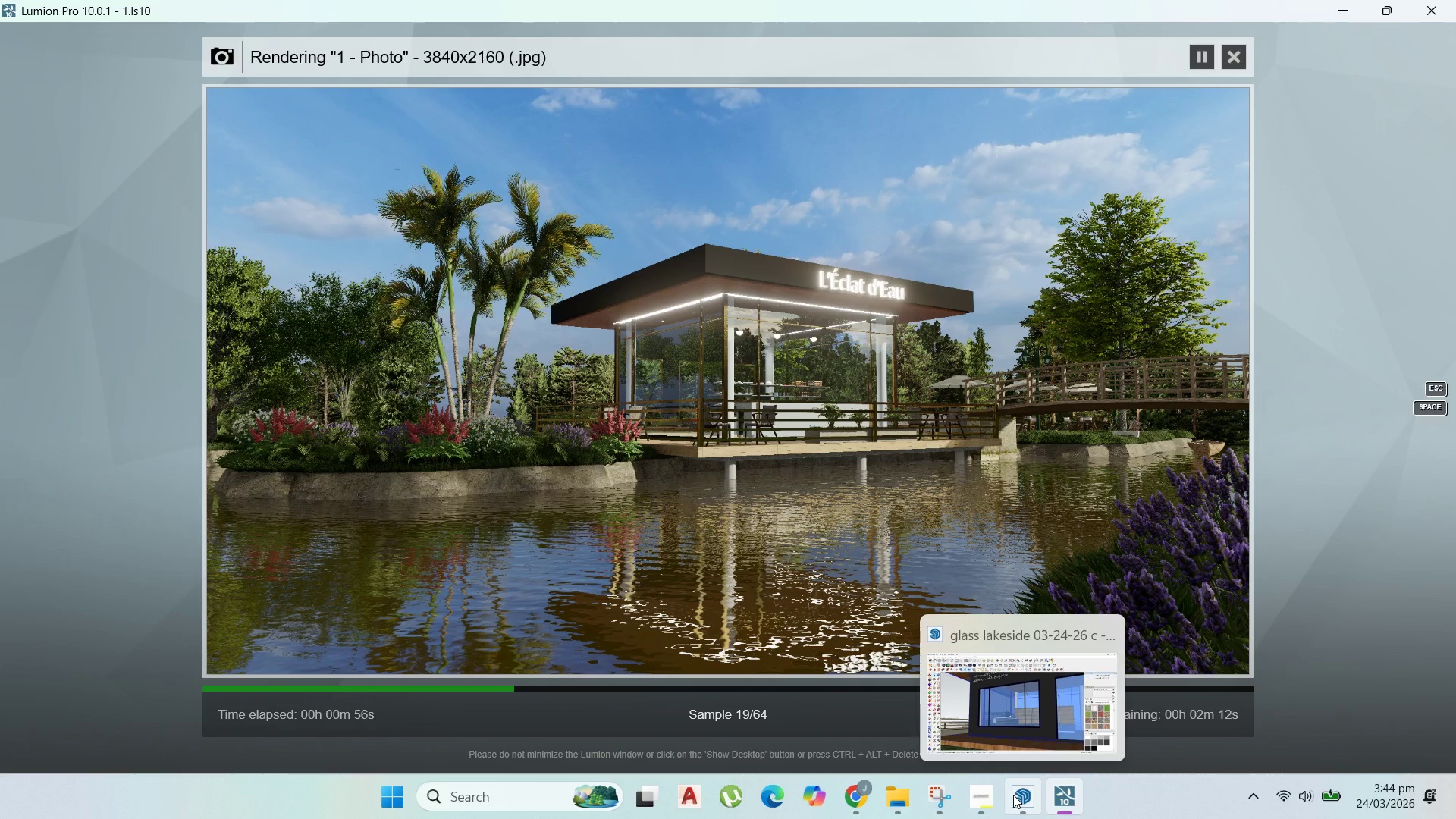 
left_click([480, 788])
 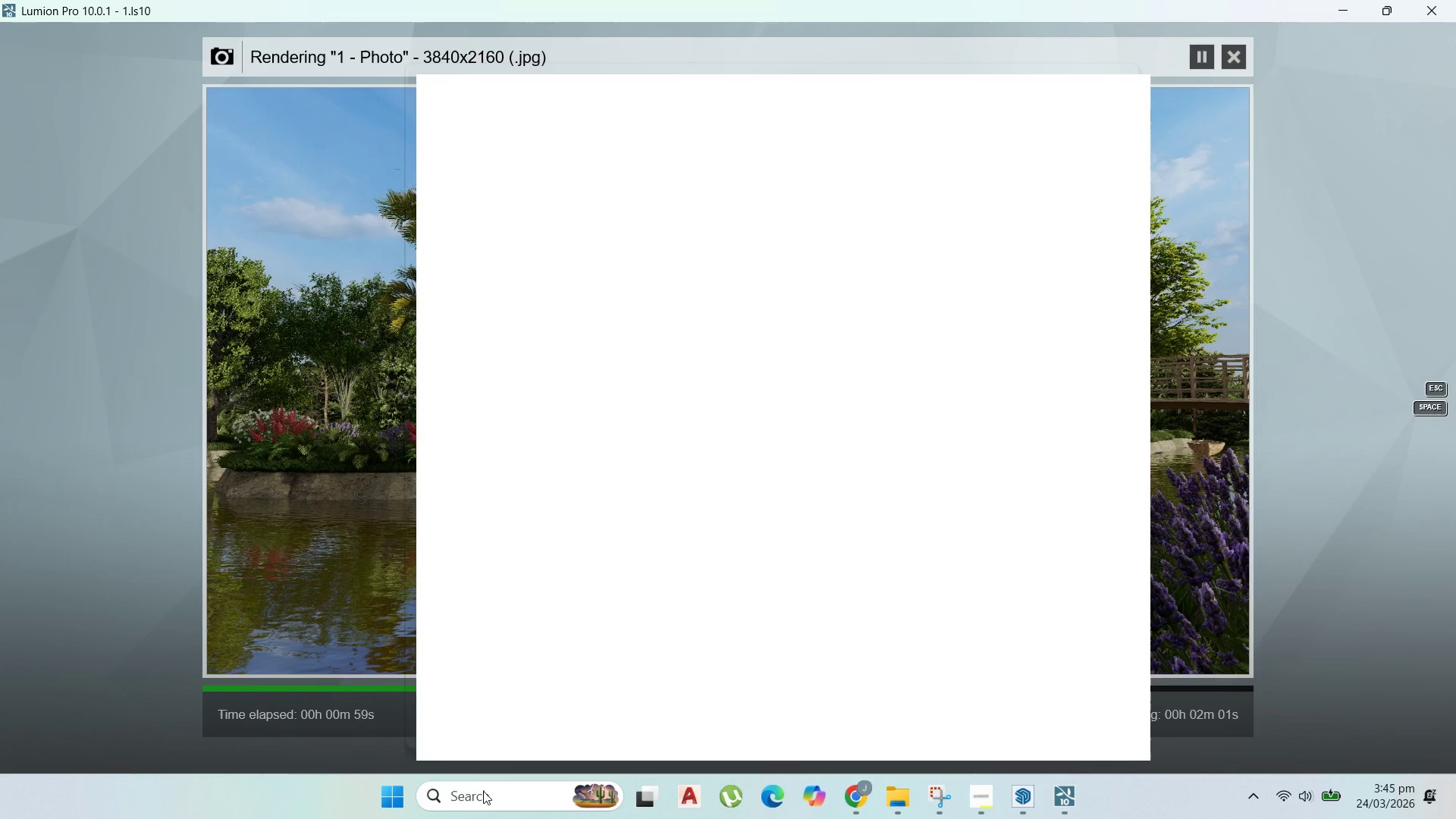 
type(word)
 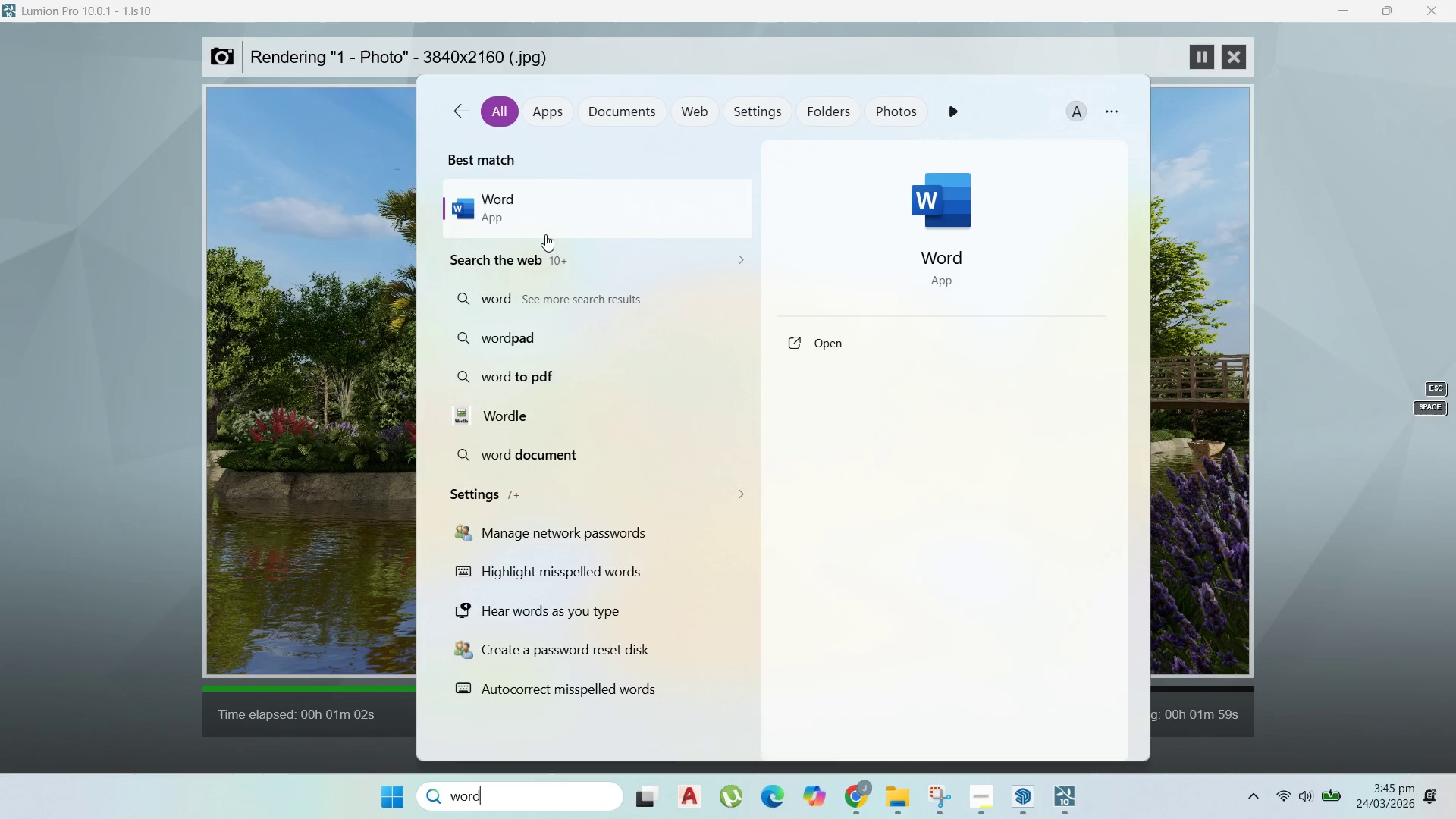 
left_click([523, 209])
 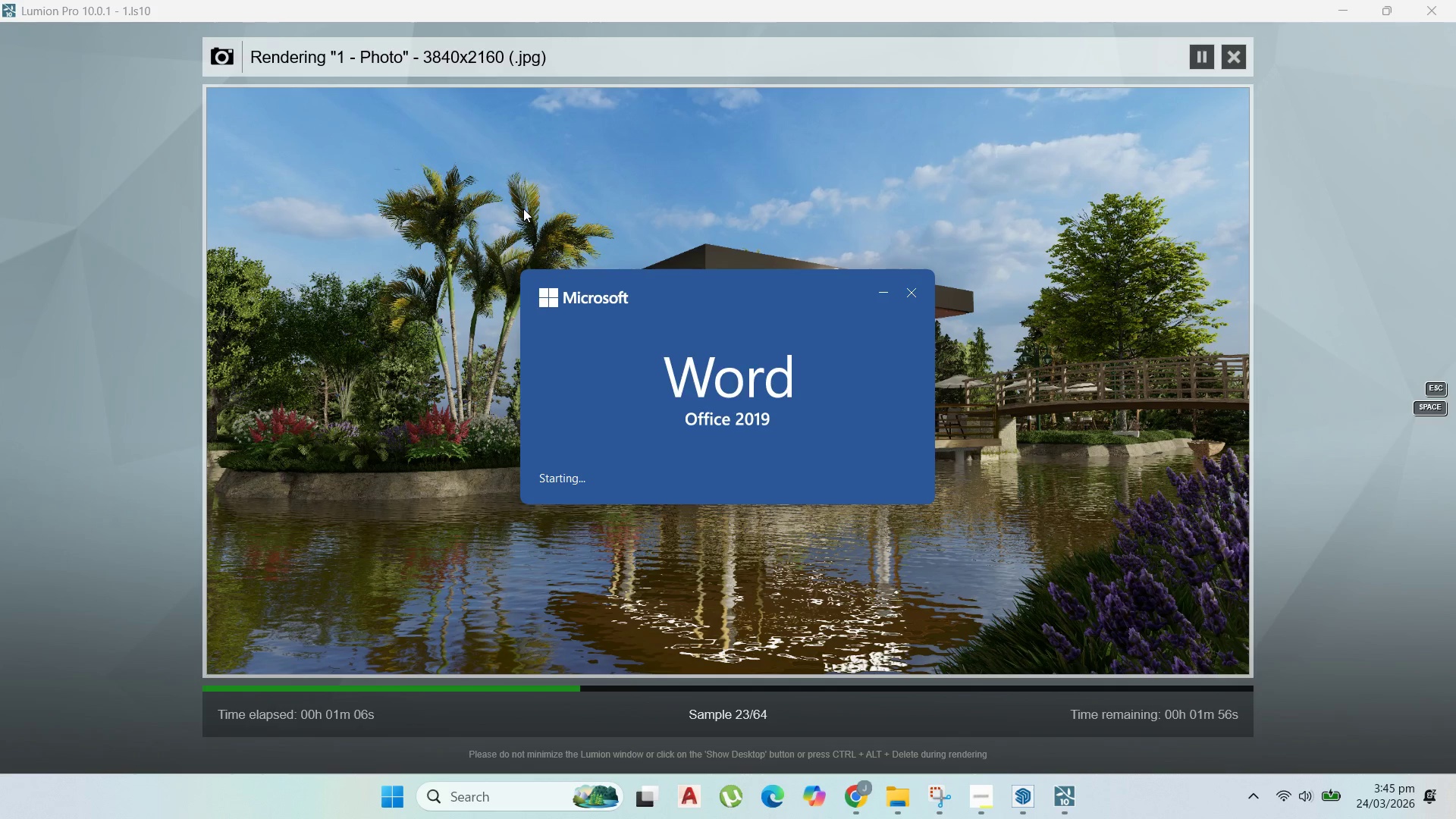 
wait(5.84)
 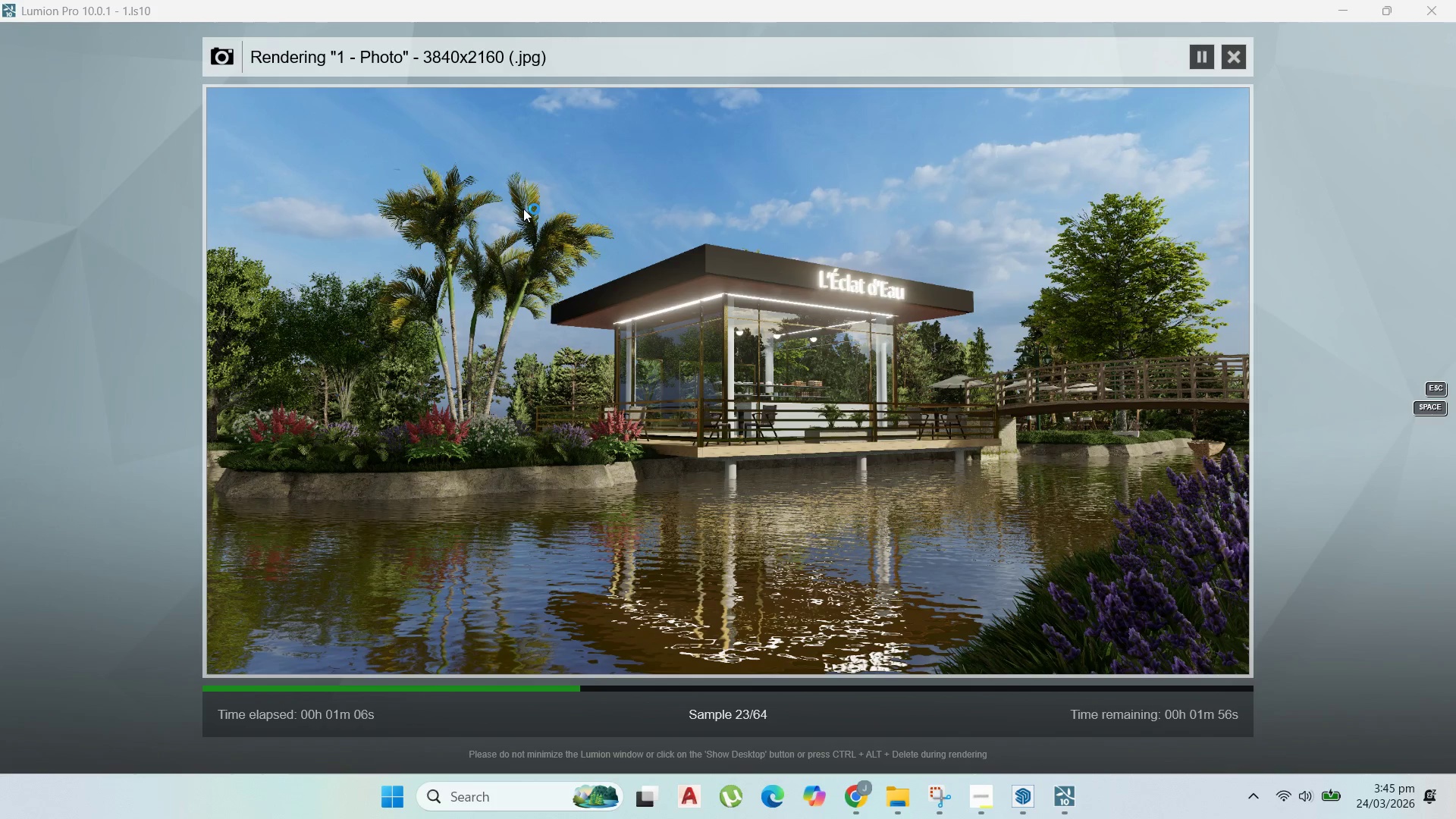 
left_click([102, 504])
 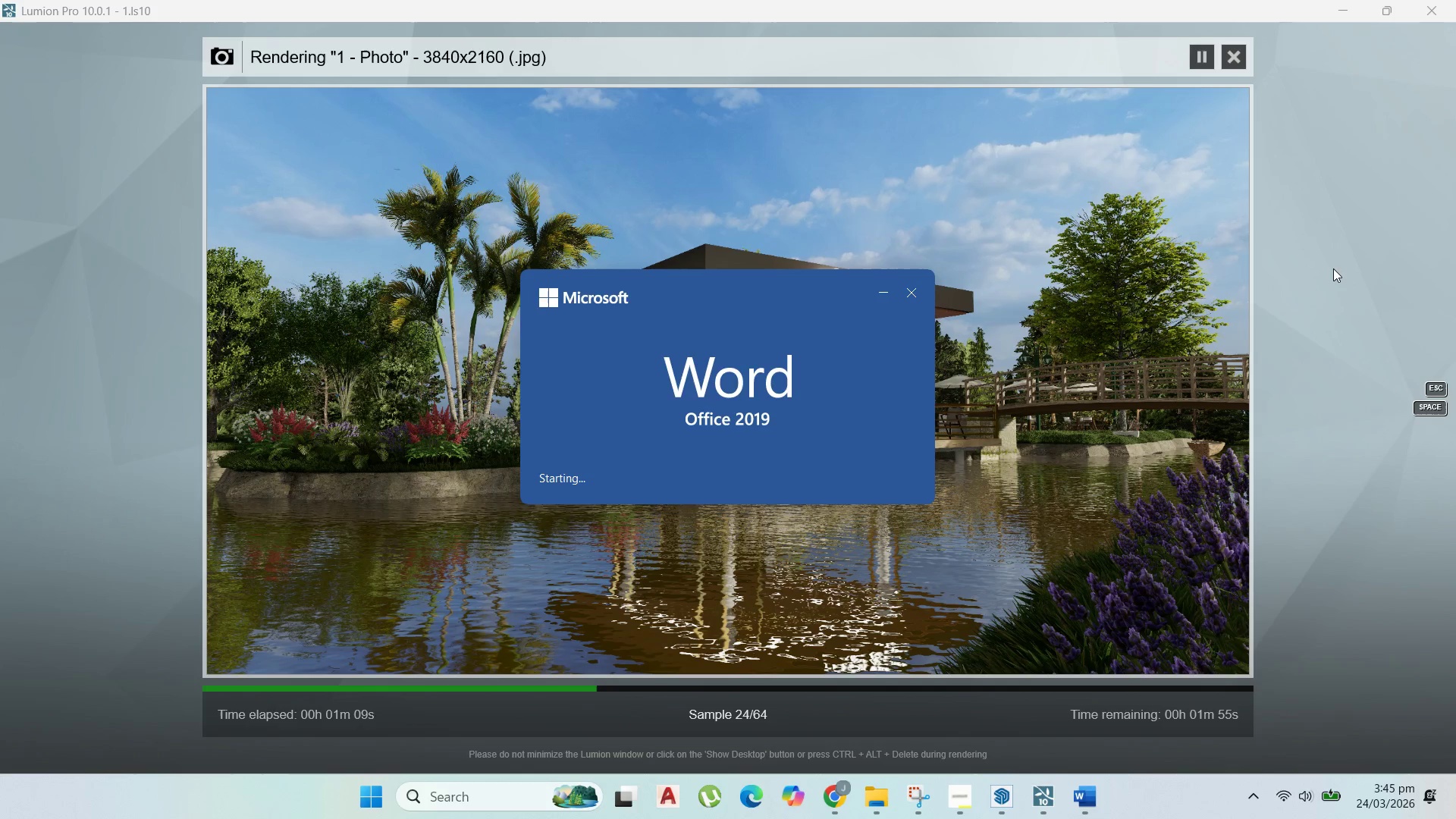 
left_click([1333, 268])
 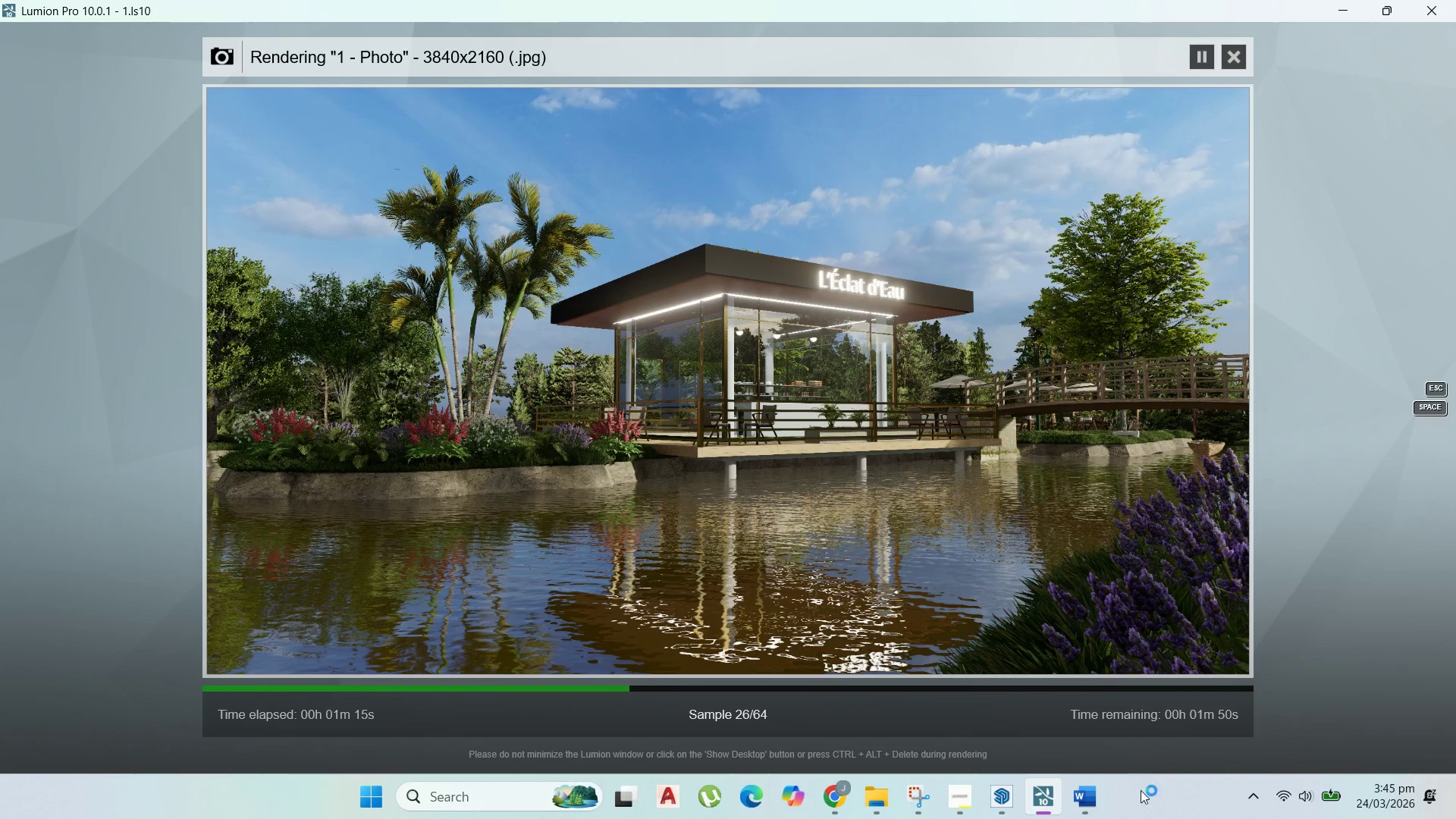 
wait(5.41)
 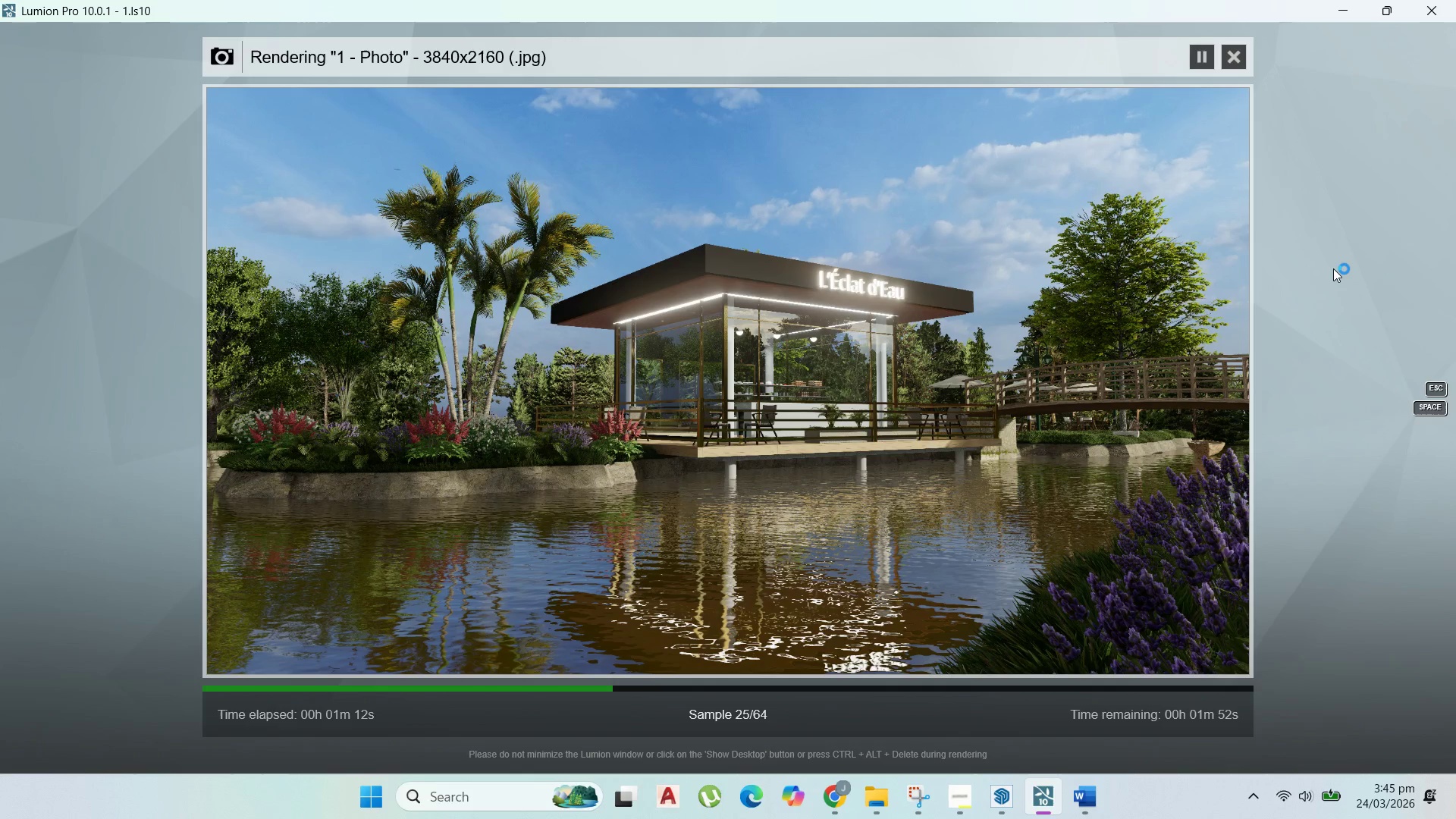 
left_click([1100, 736])
 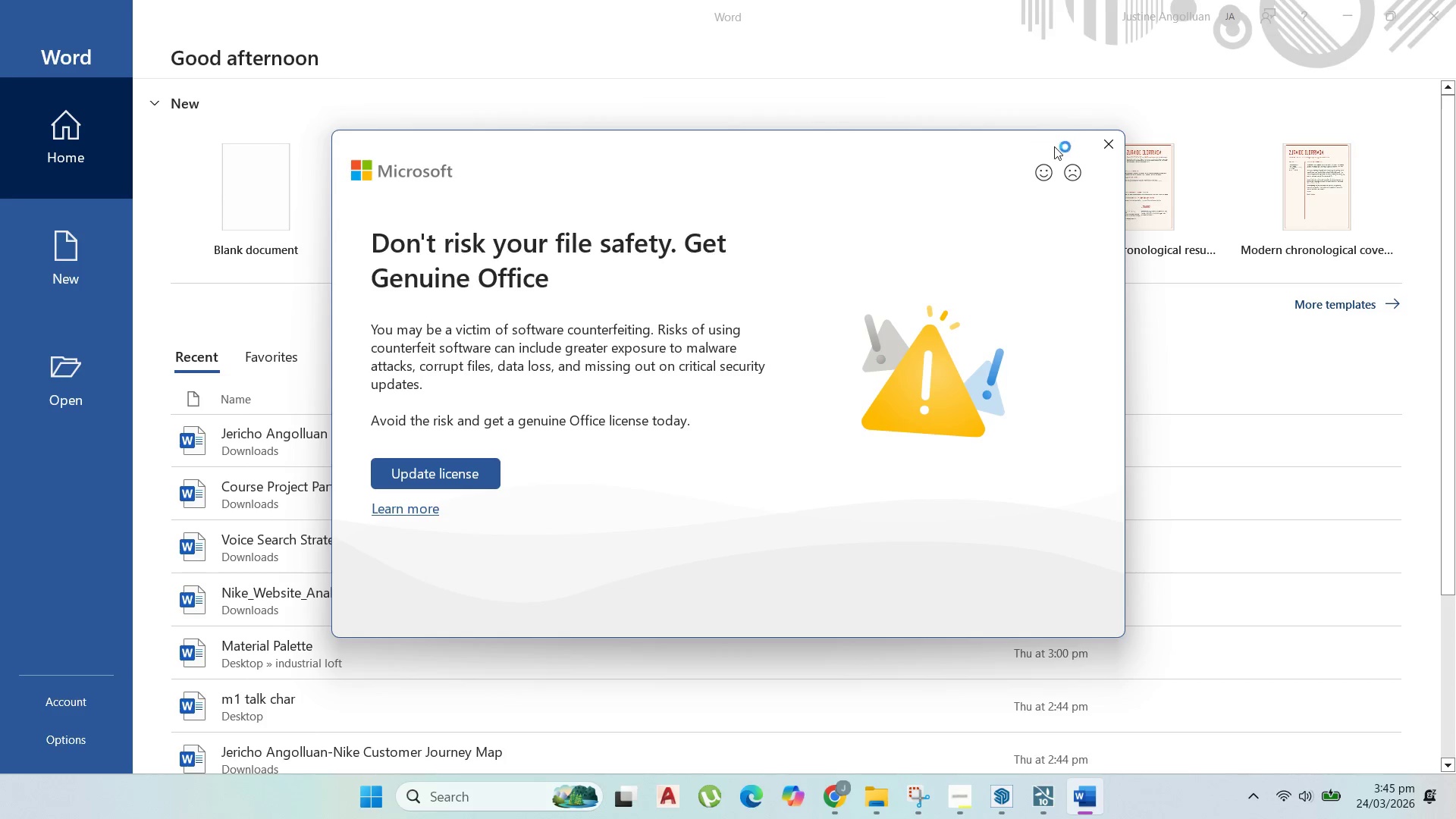 
left_click([1112, 143])
 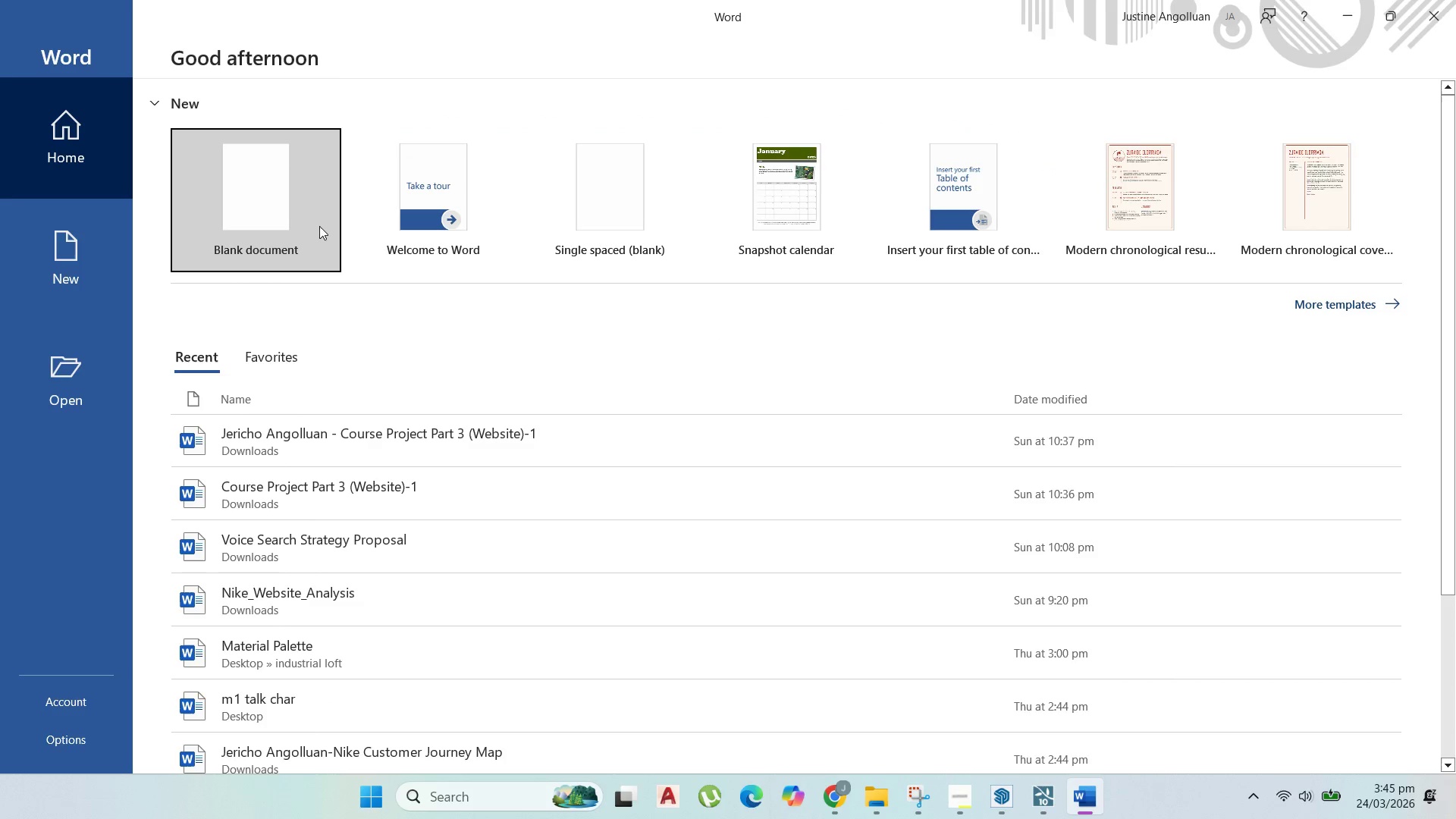 
left_click([298, 223])
 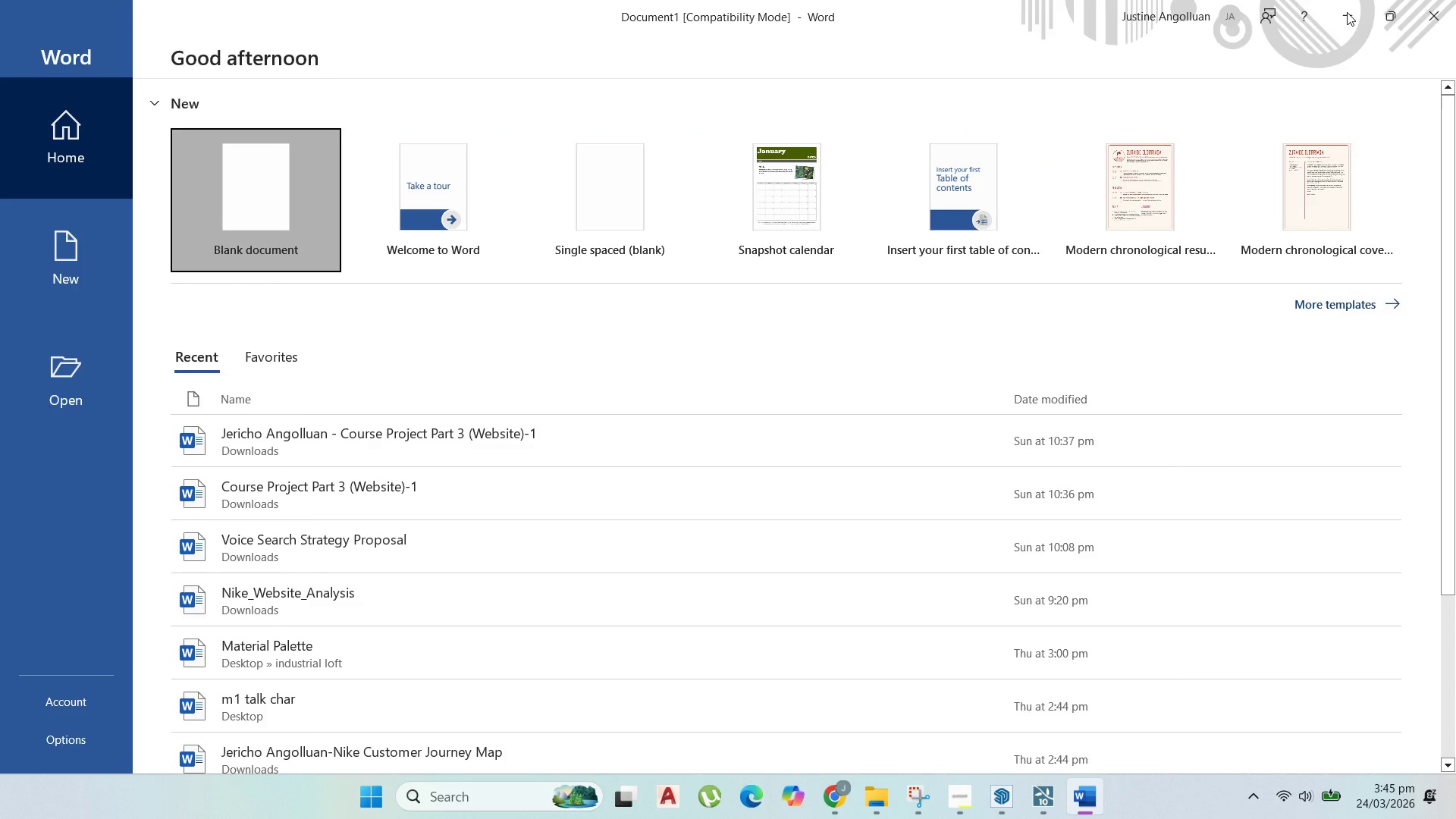 
left_click([1343, 11])
 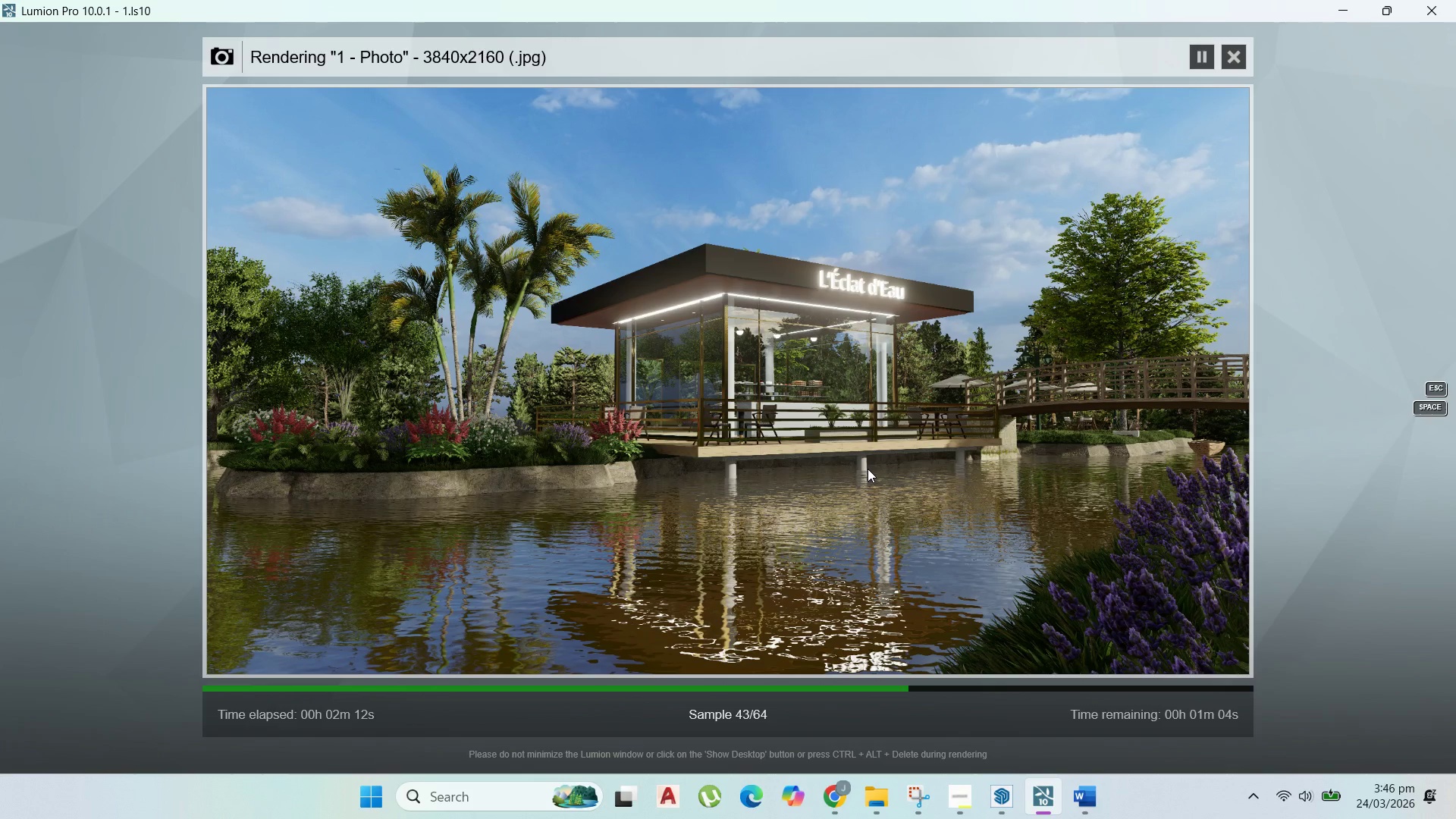 
wait(55.83)
 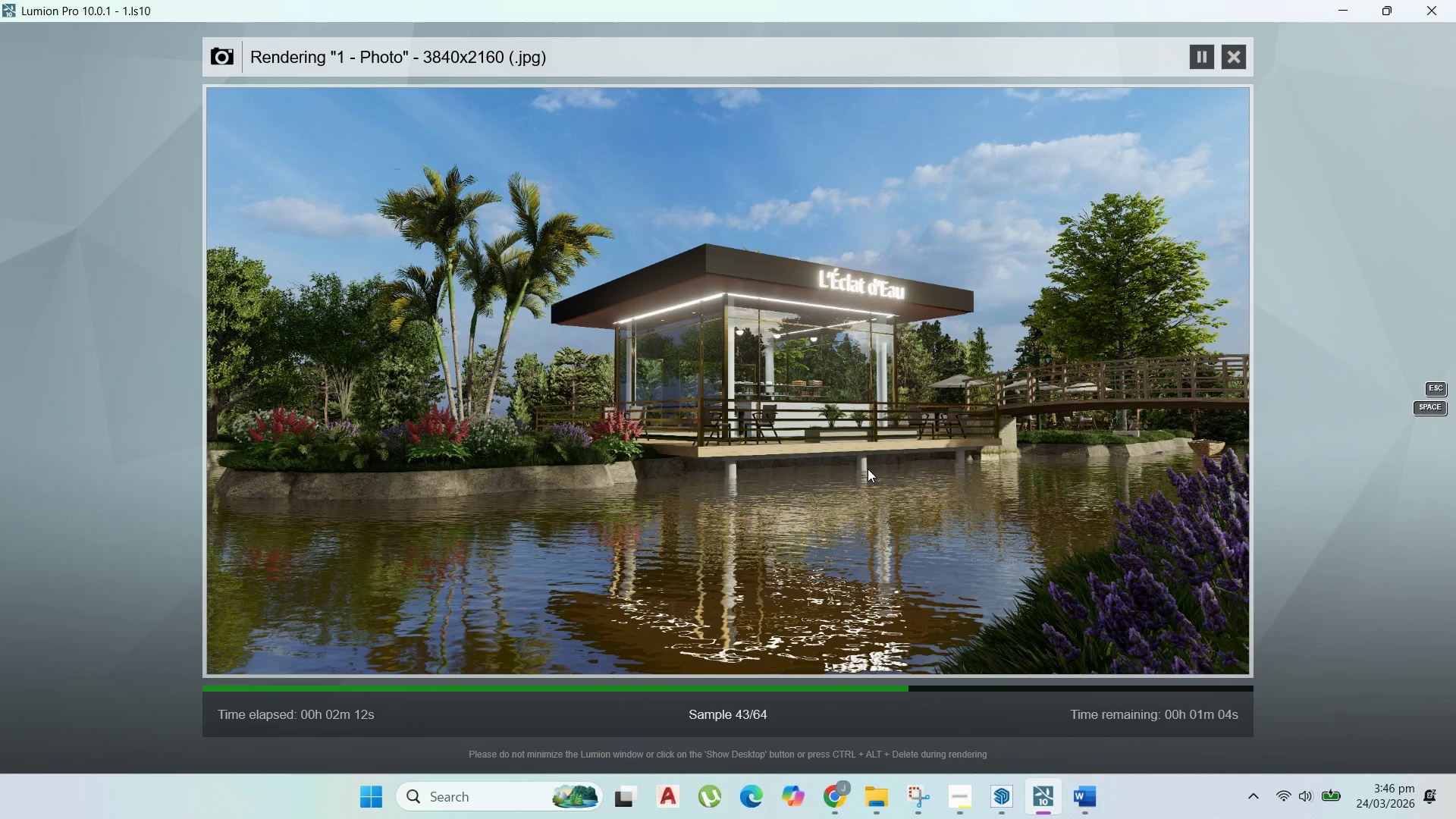 
left_click([826, 538])
 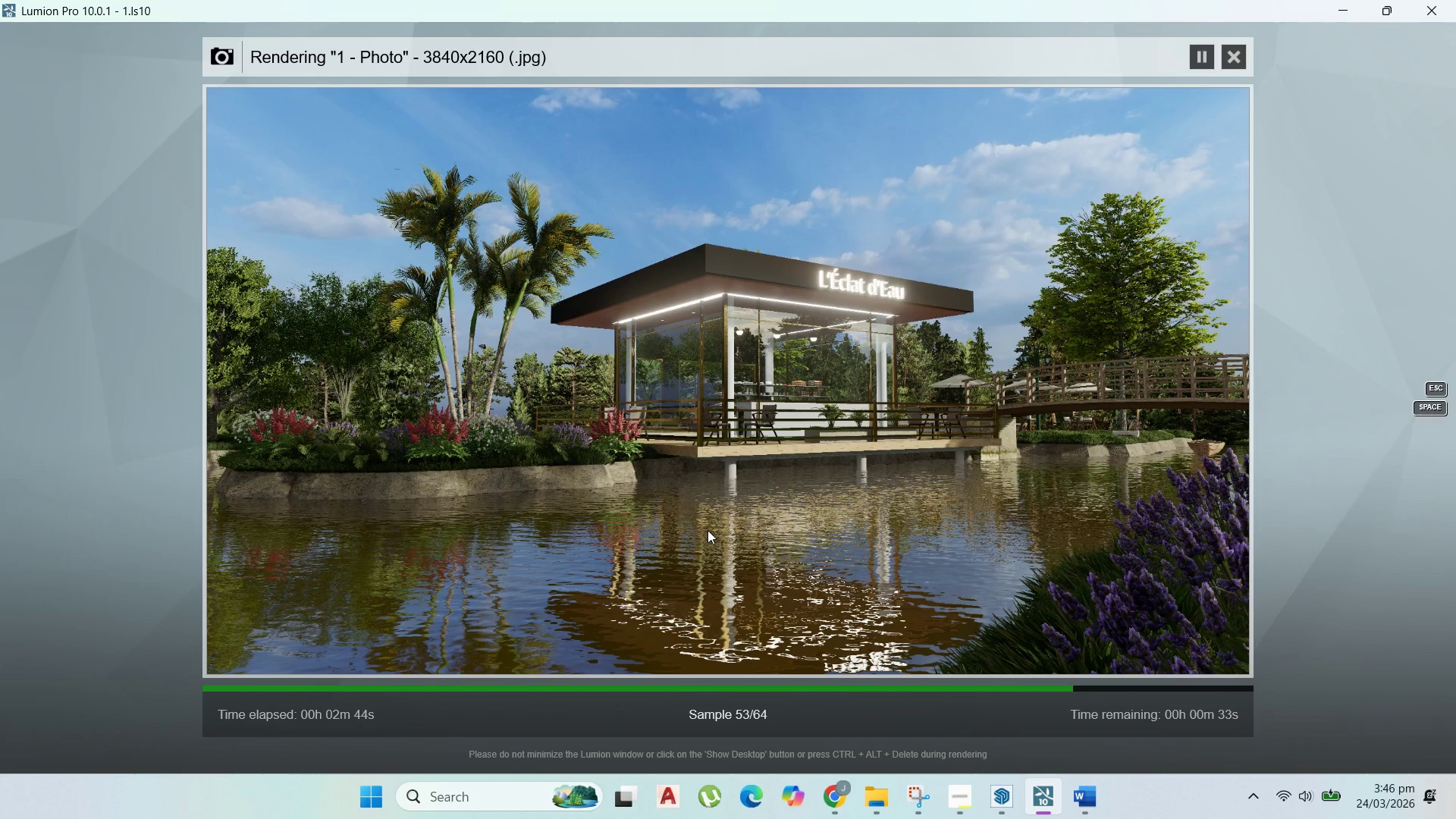 
wait(31.75)
 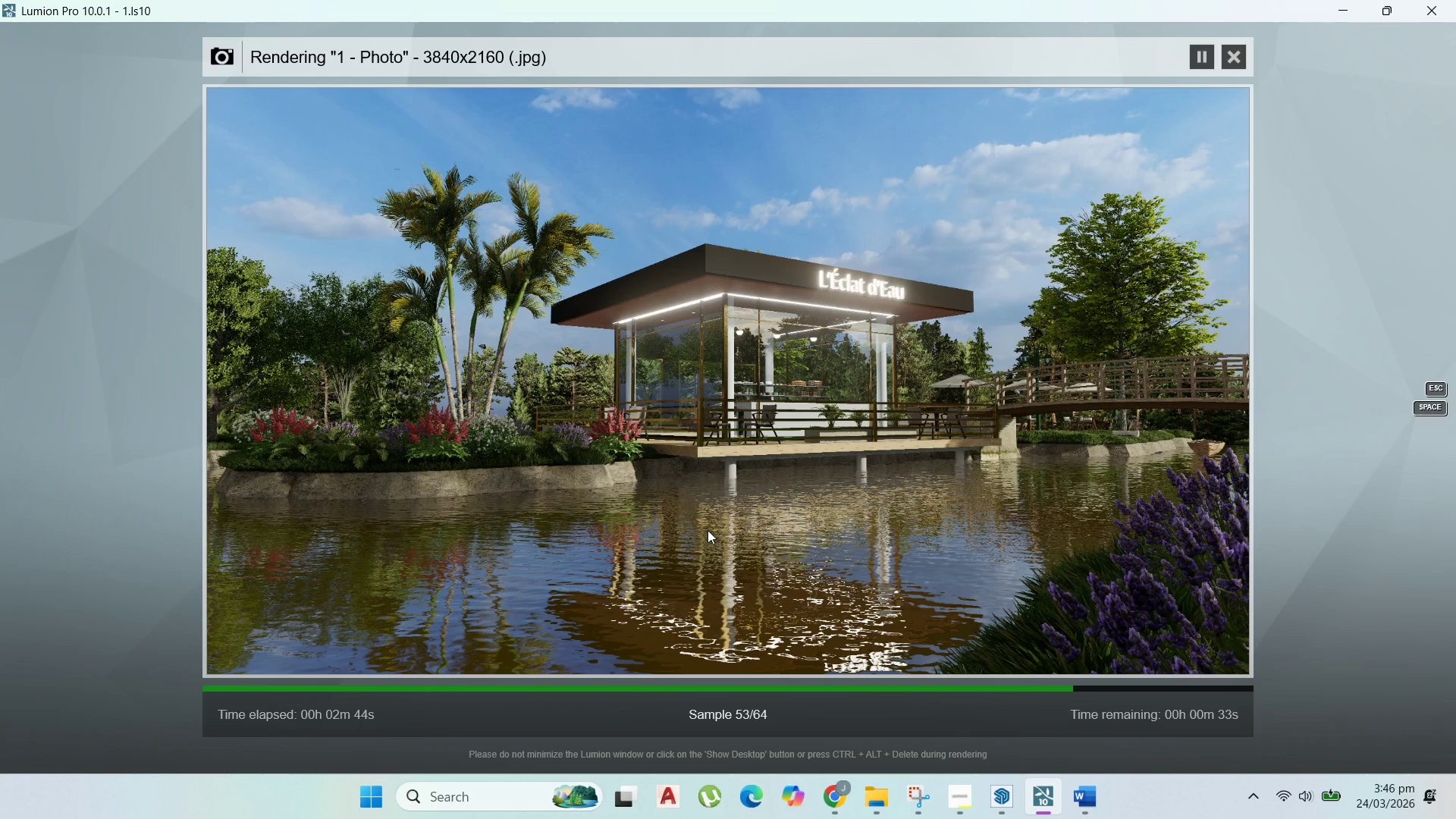 
left_click([1100, 789])
 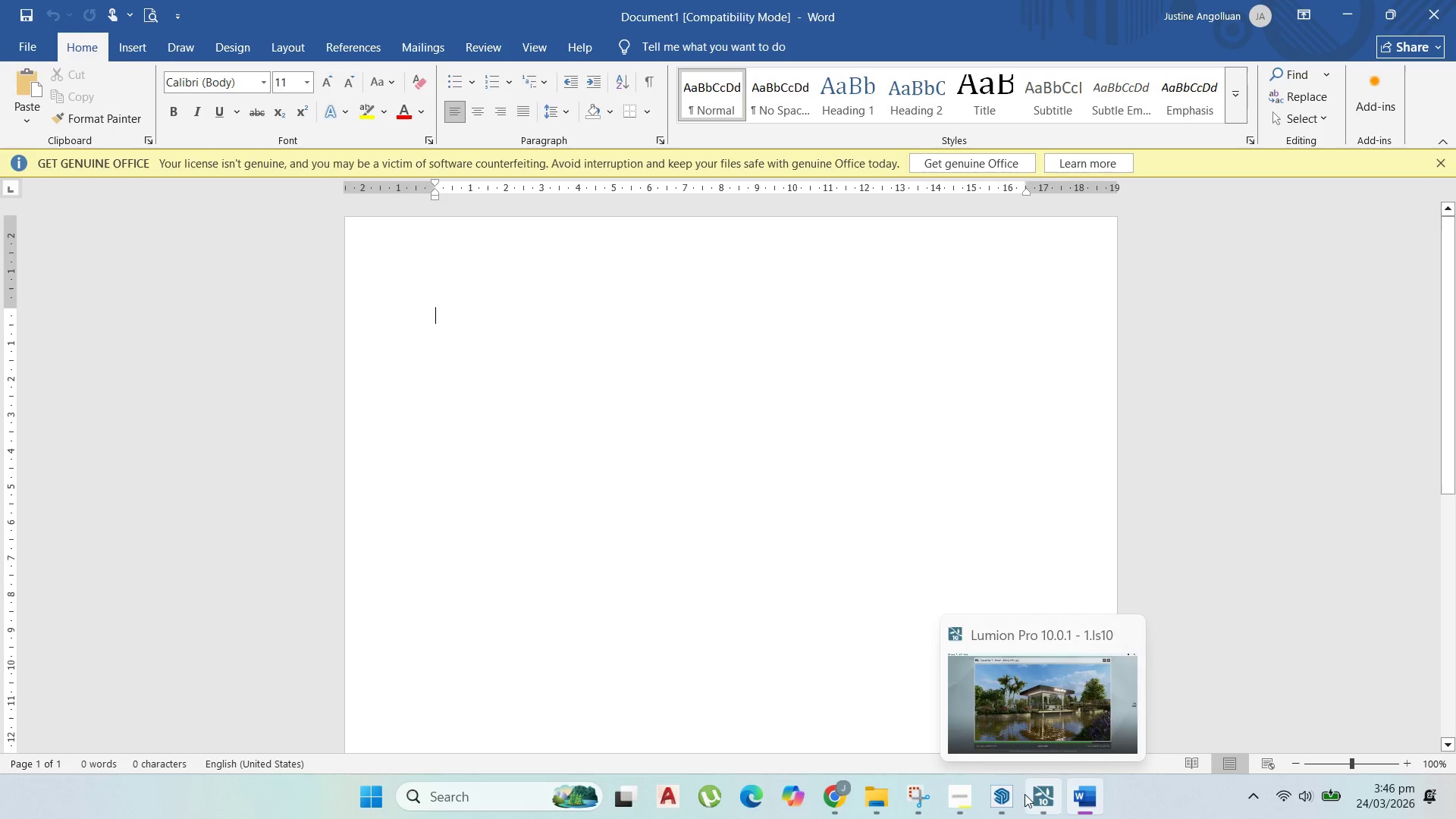 
left_click([1008, 796])
 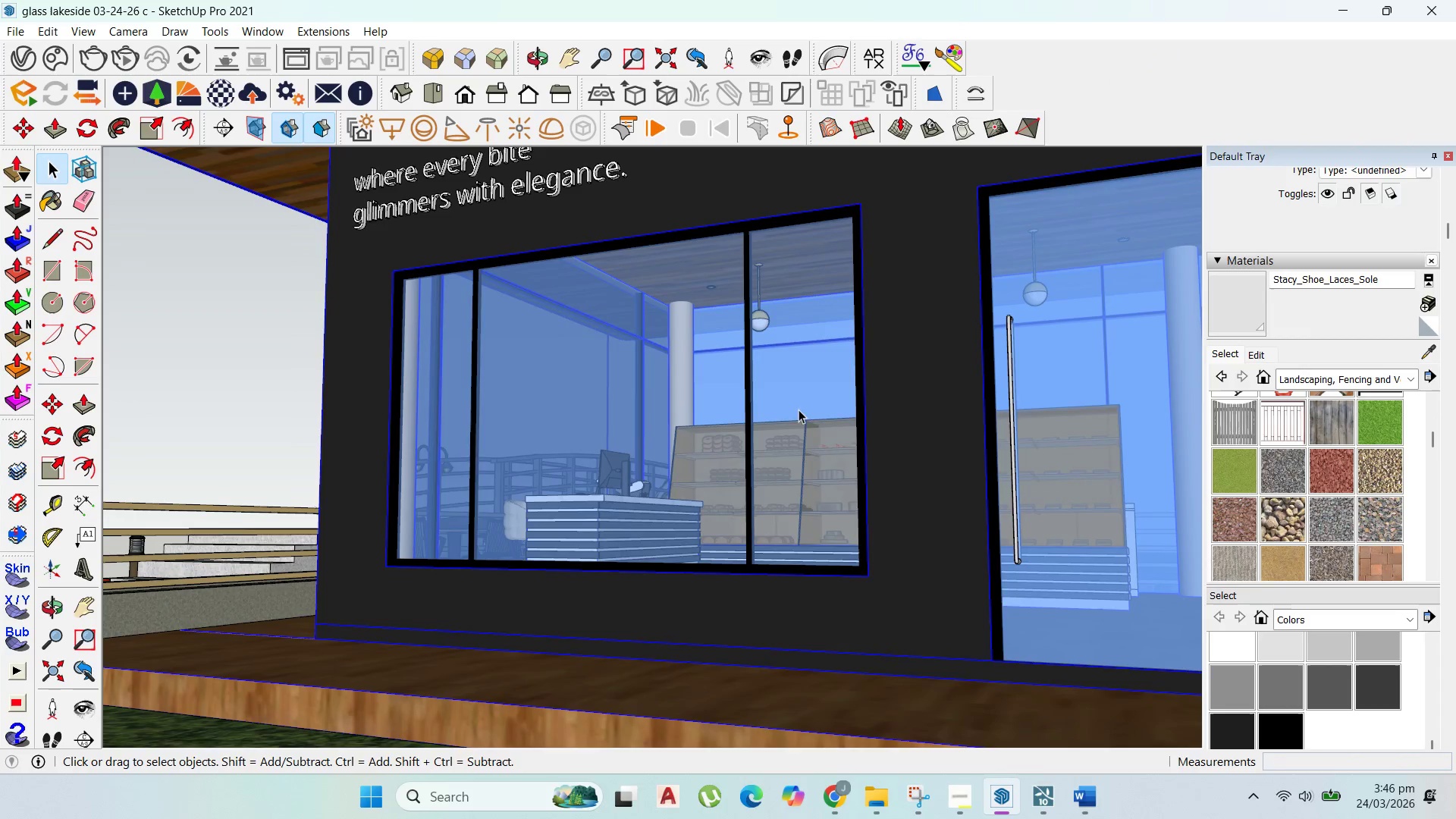 
scroll: coordinate [830, 348], scroll_direction: down, amount: 5.0
 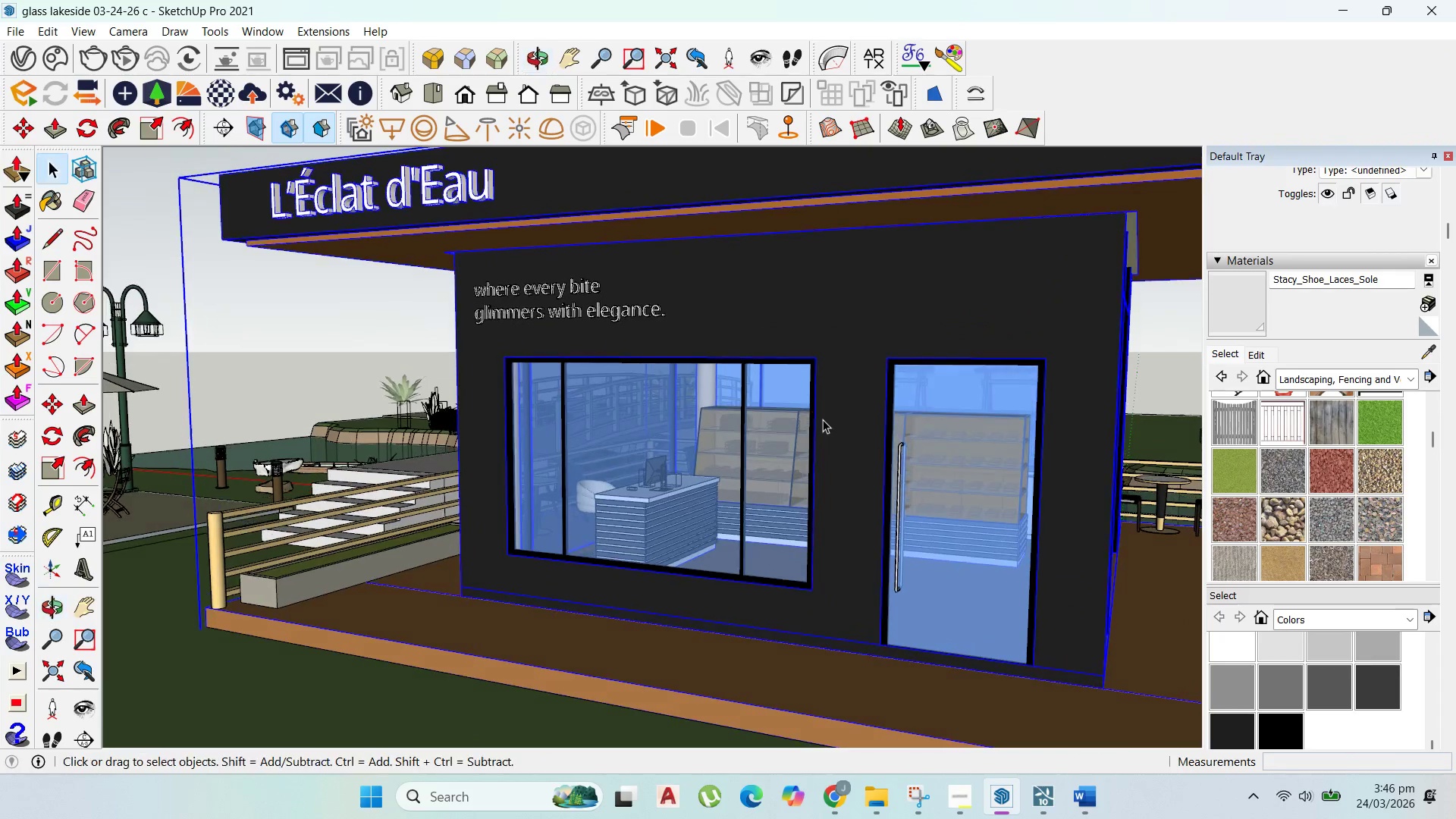 
scroll: coordinate [1020, 301], scroll_direction: none, amount: 0.0
 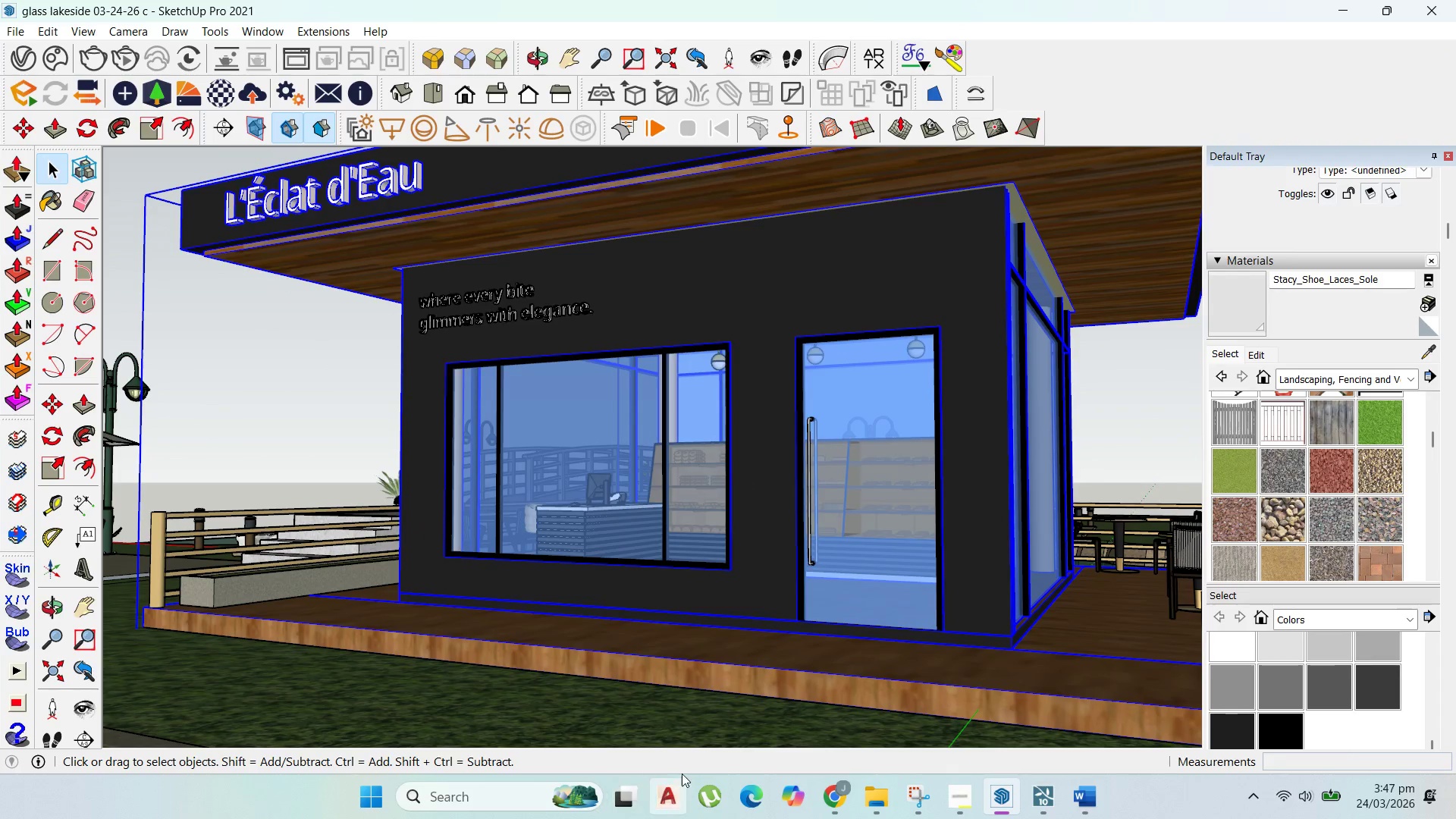 
mouse_move([883, 760])
 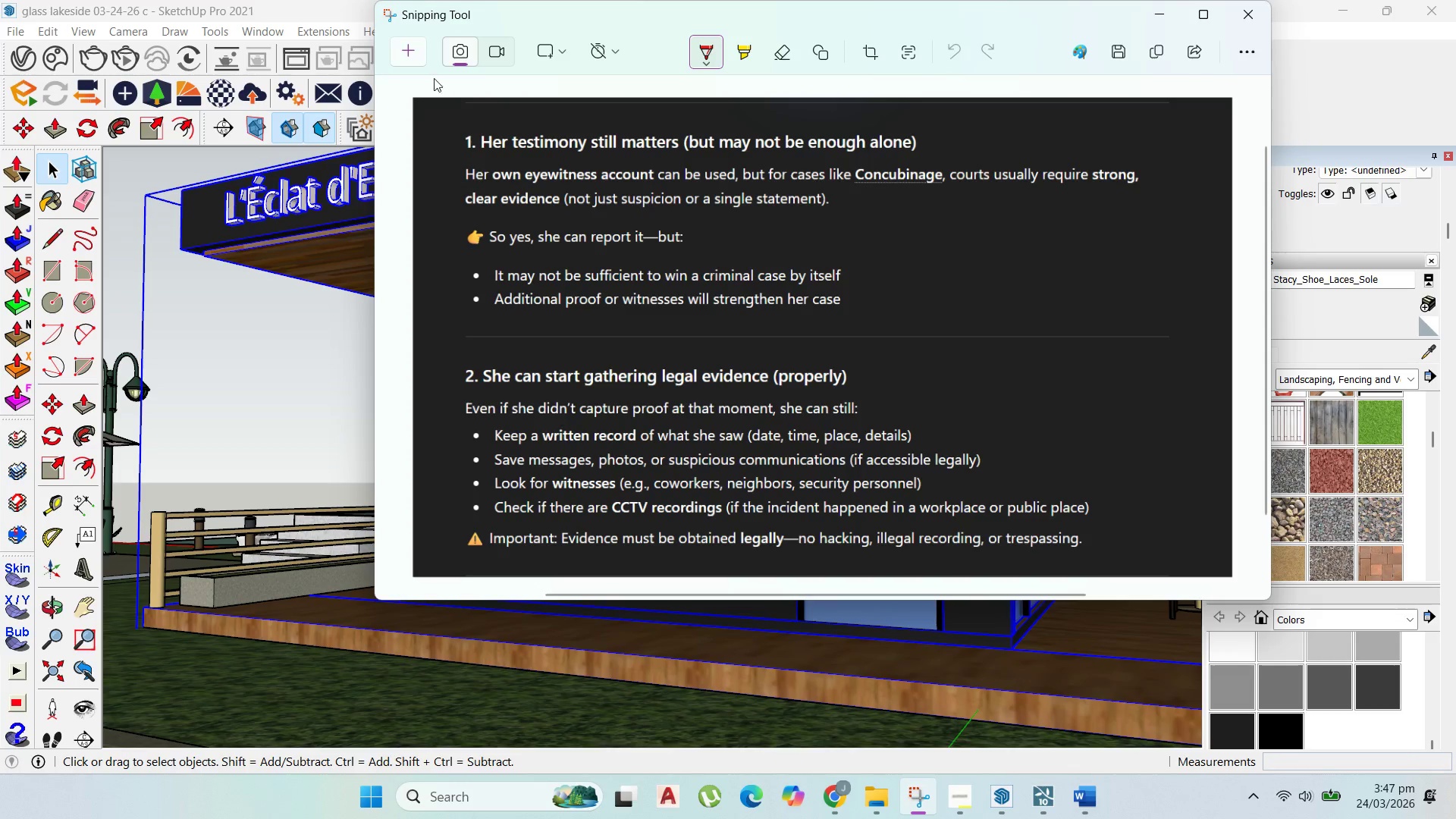 
left_click([419, 58])
 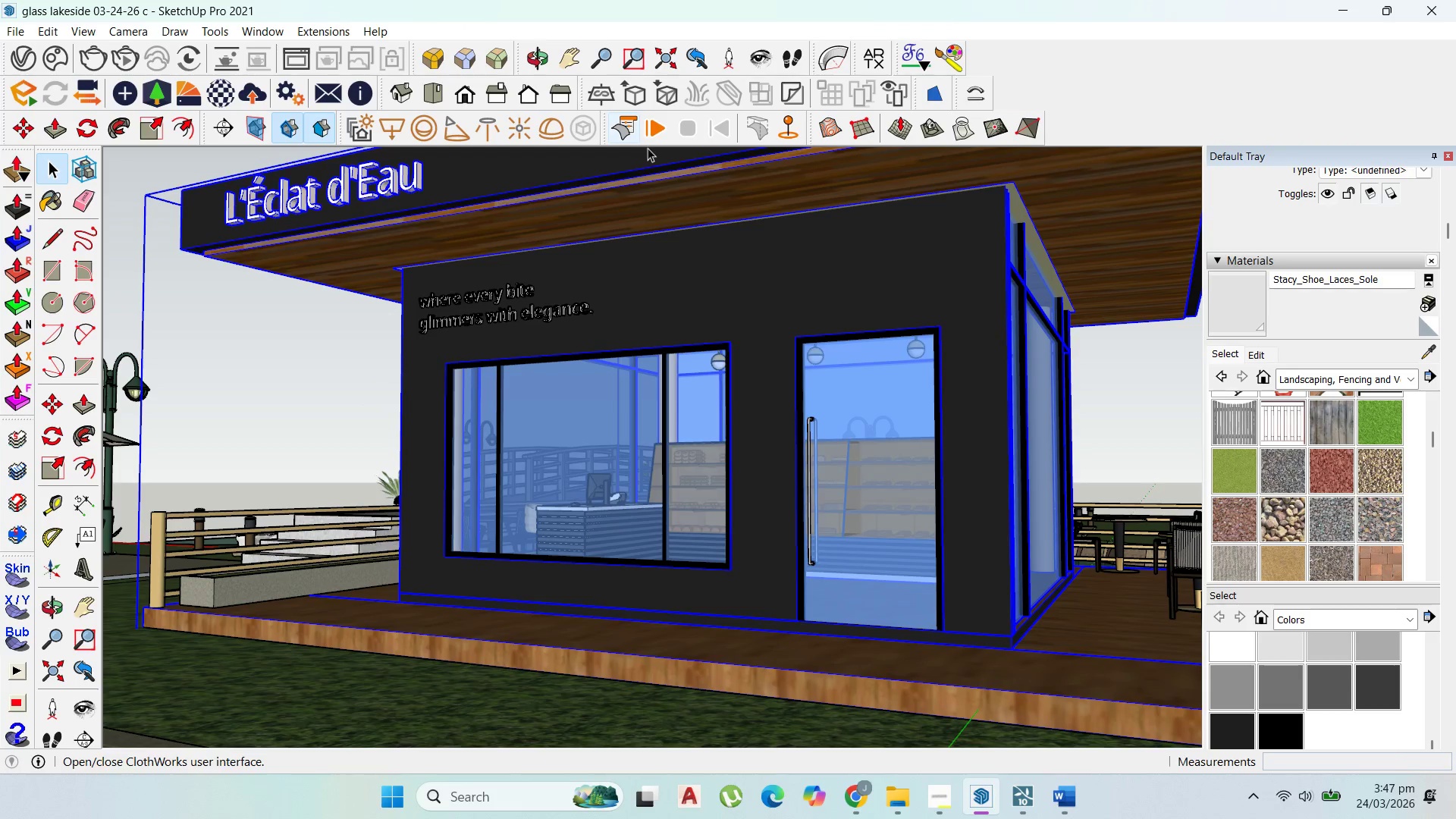 
scroll: coordinate [777, 230], scroll_direction: up, amount: 3.0
 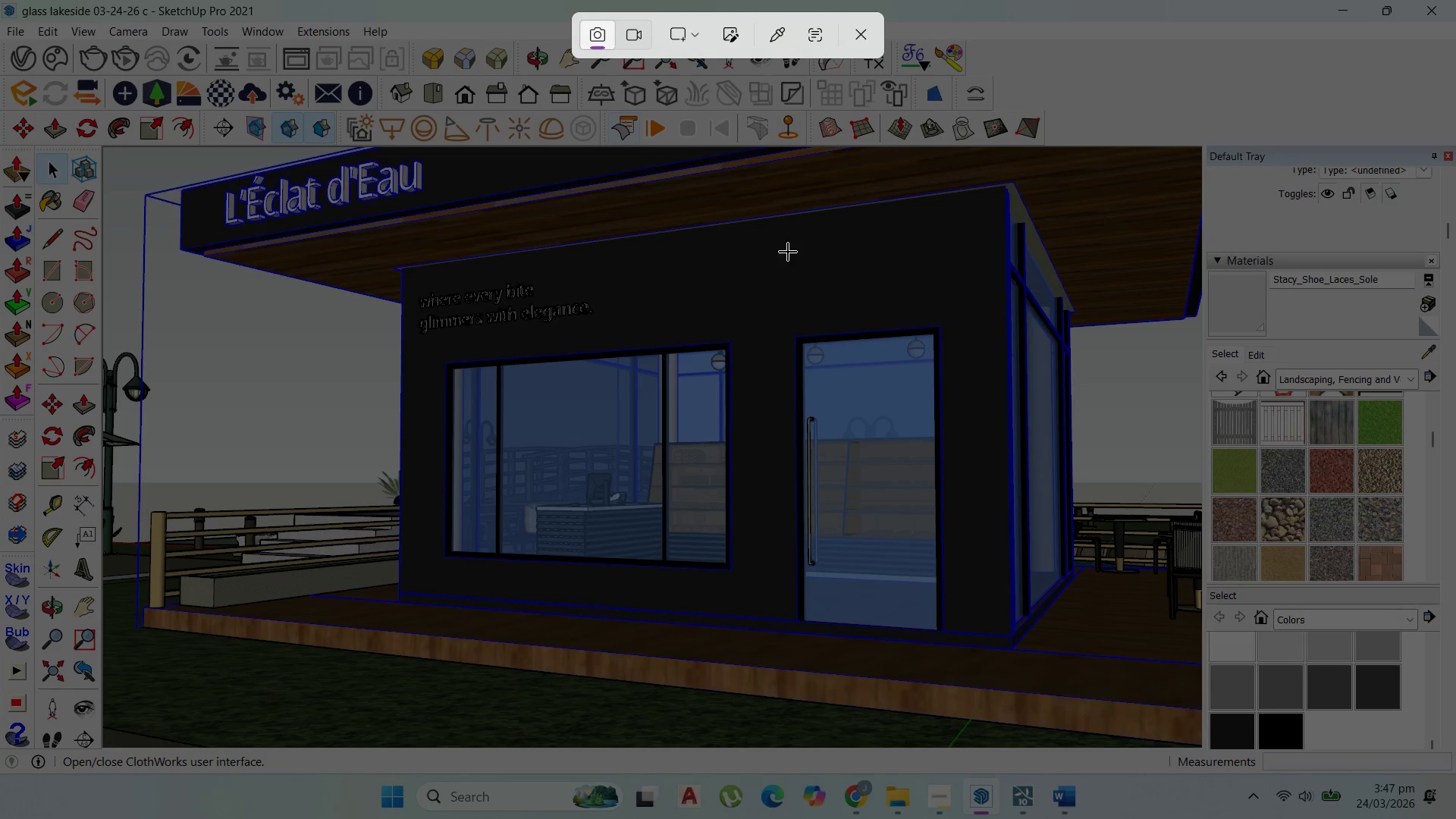 
left_click_drag(start_coordinate=[755, 237], to_coordinate=[863, 318])
 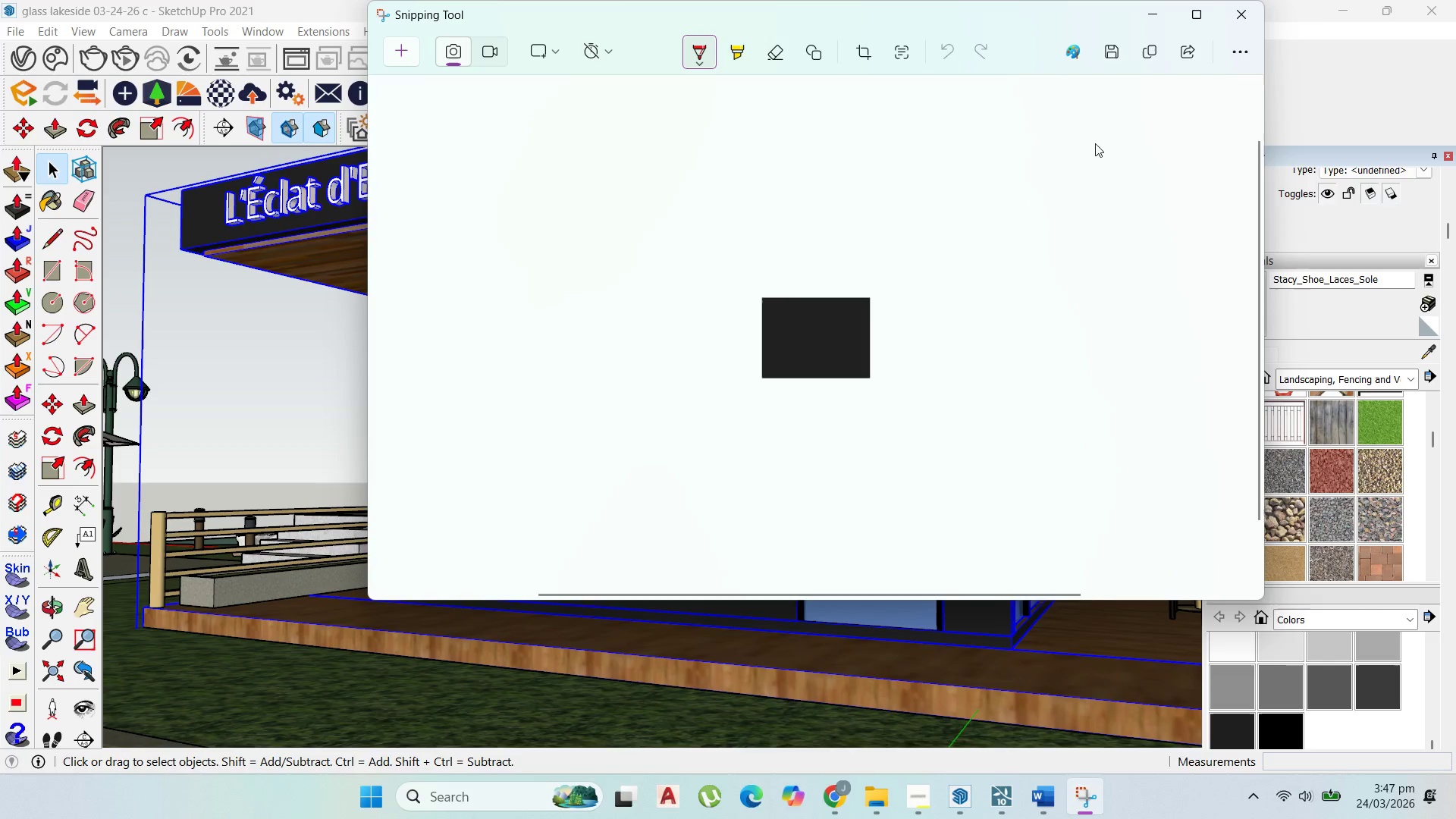 
scroll: coordinate [786, 249], scroll_direction: up, amount: 1.0
 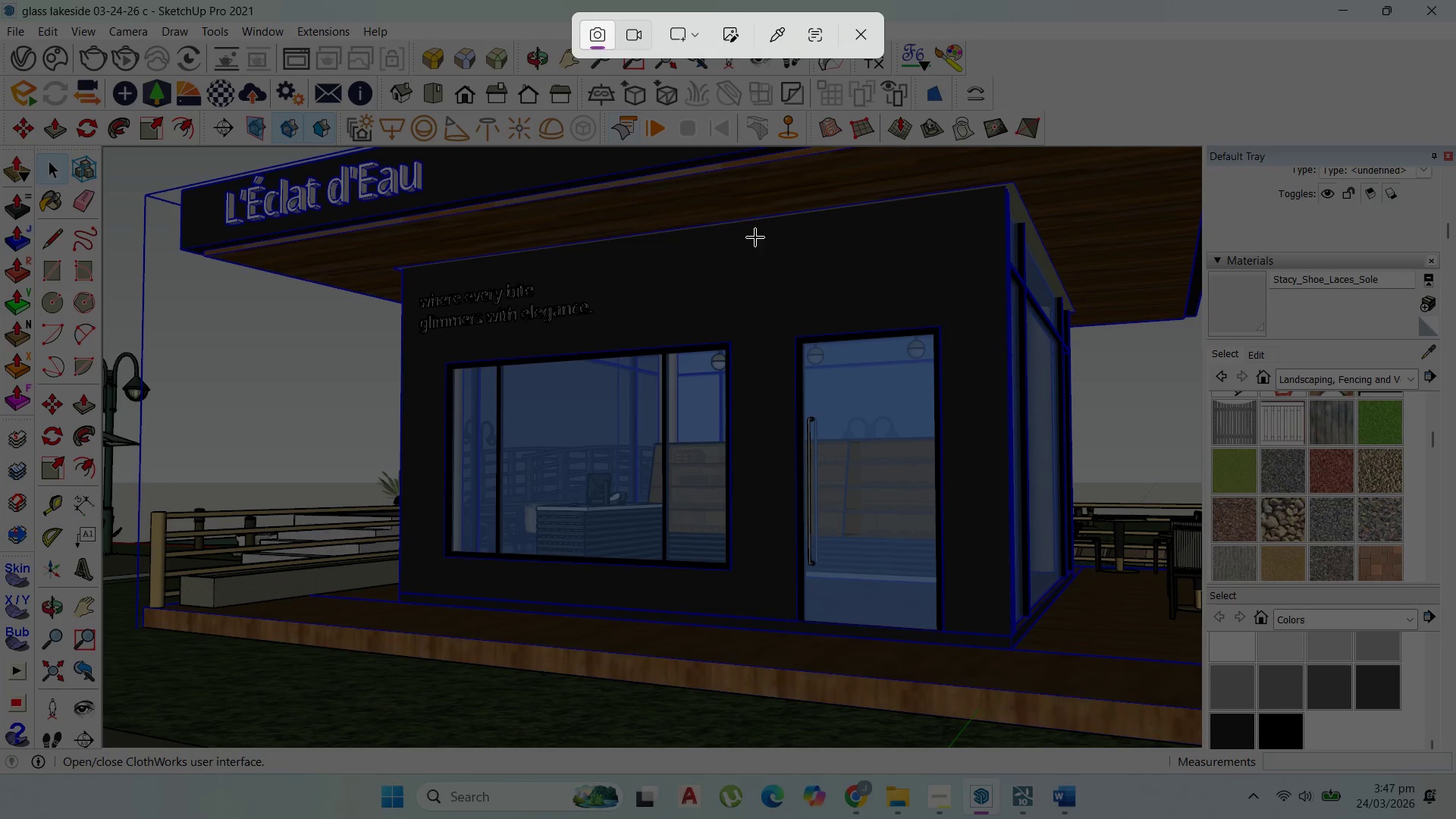 
left_click([1144, 61])
 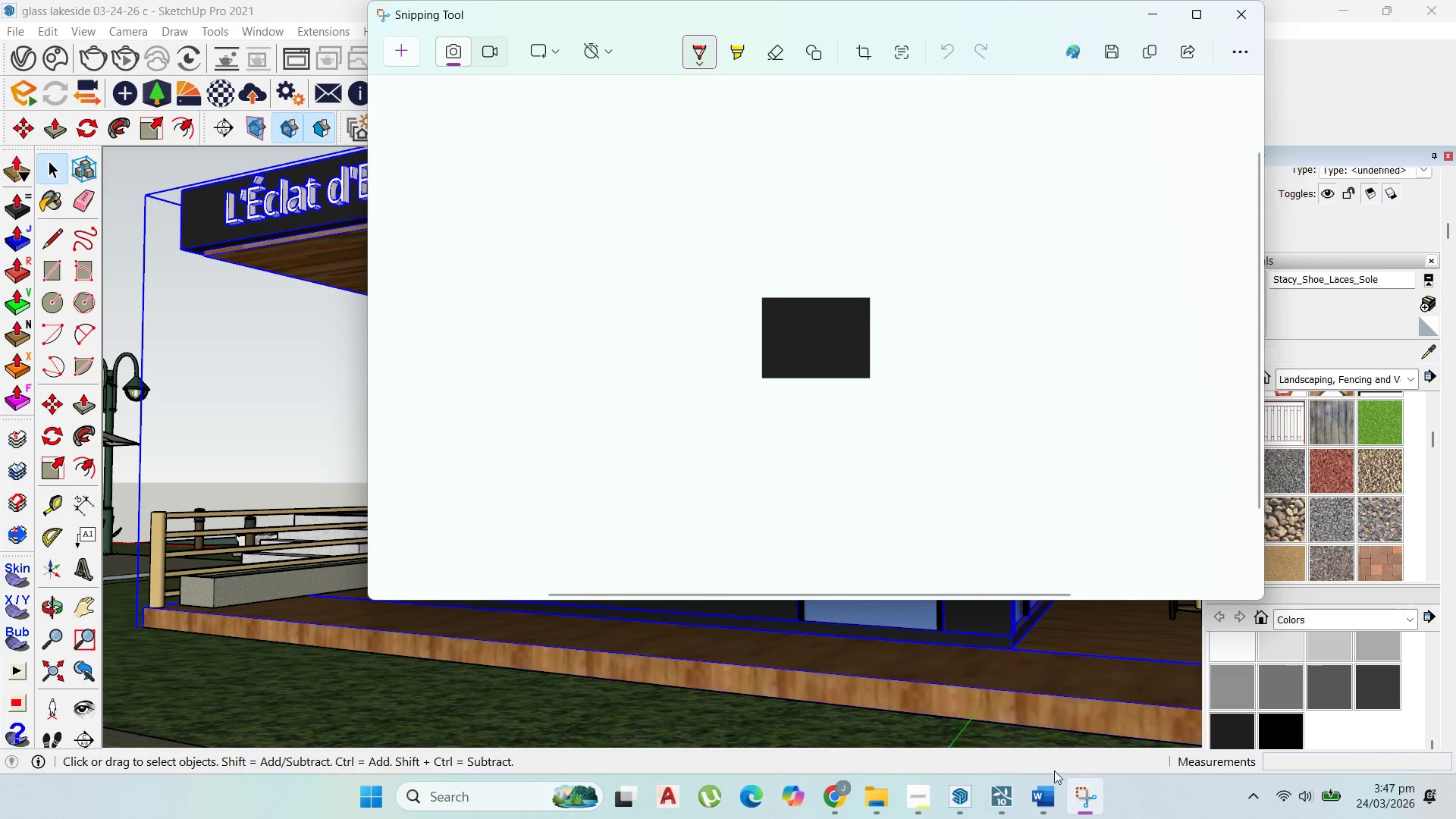 
left_click([1048, 782])
 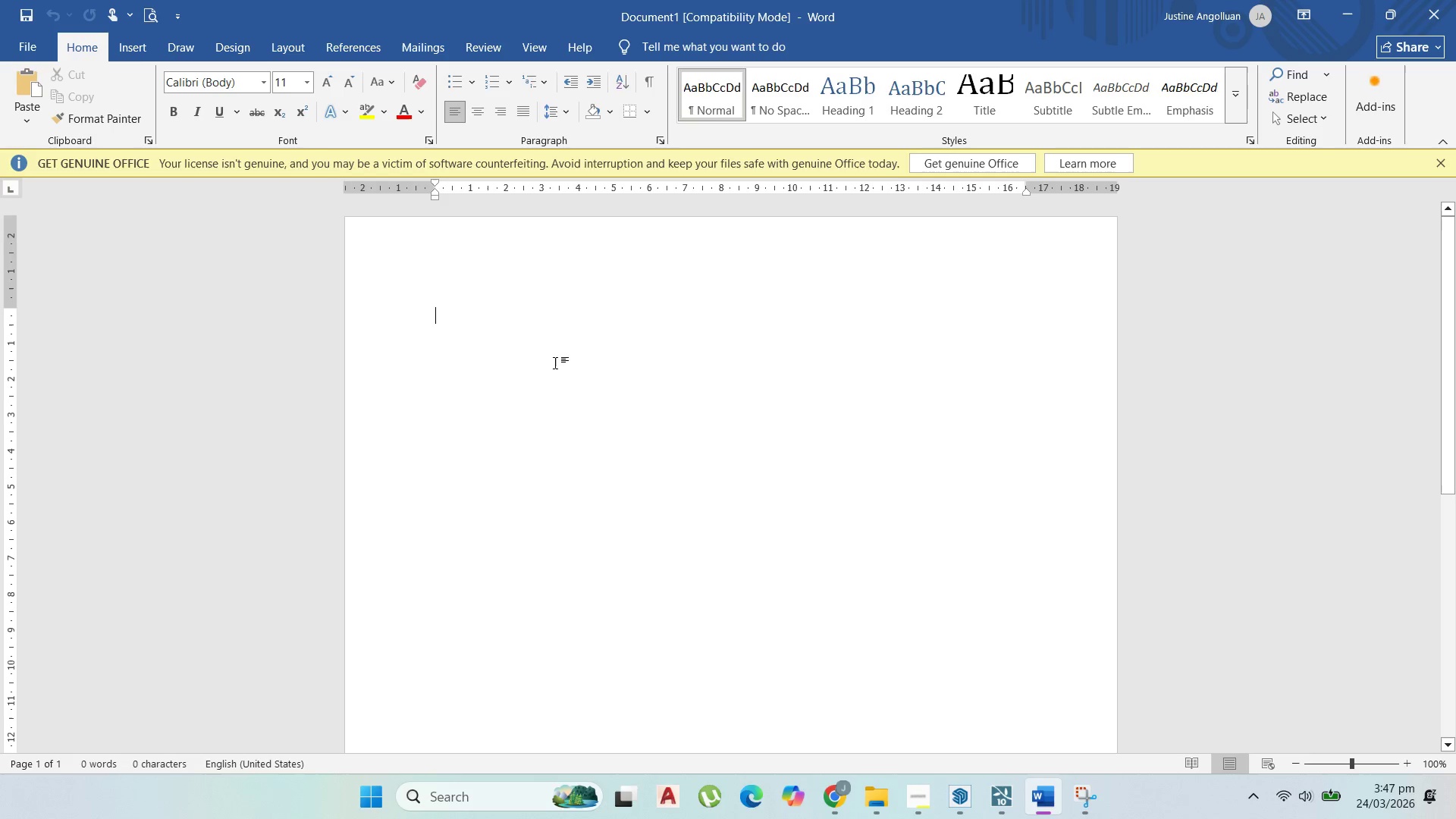 
key(Control+V)
 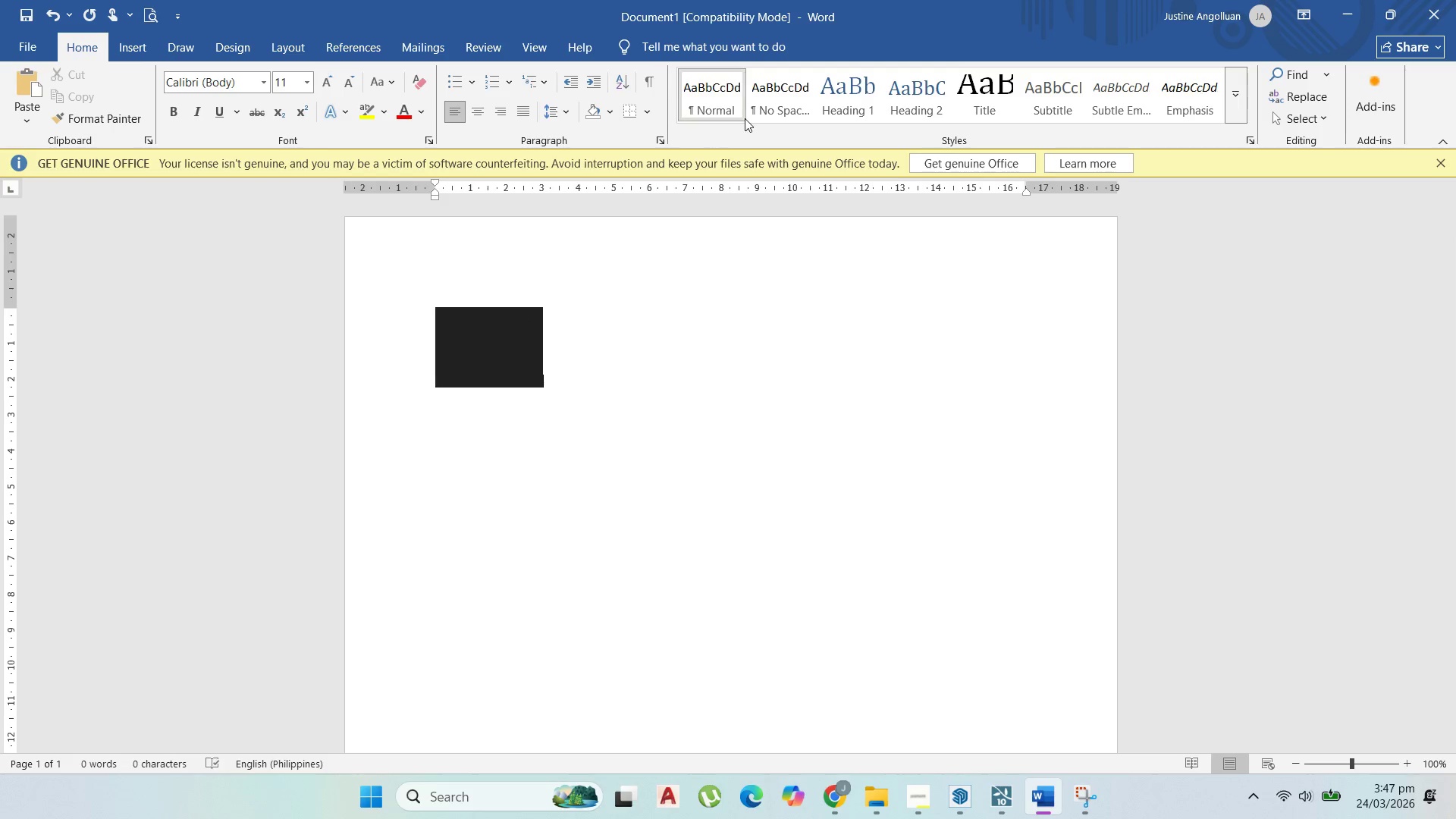 
left_click([143, 46])
 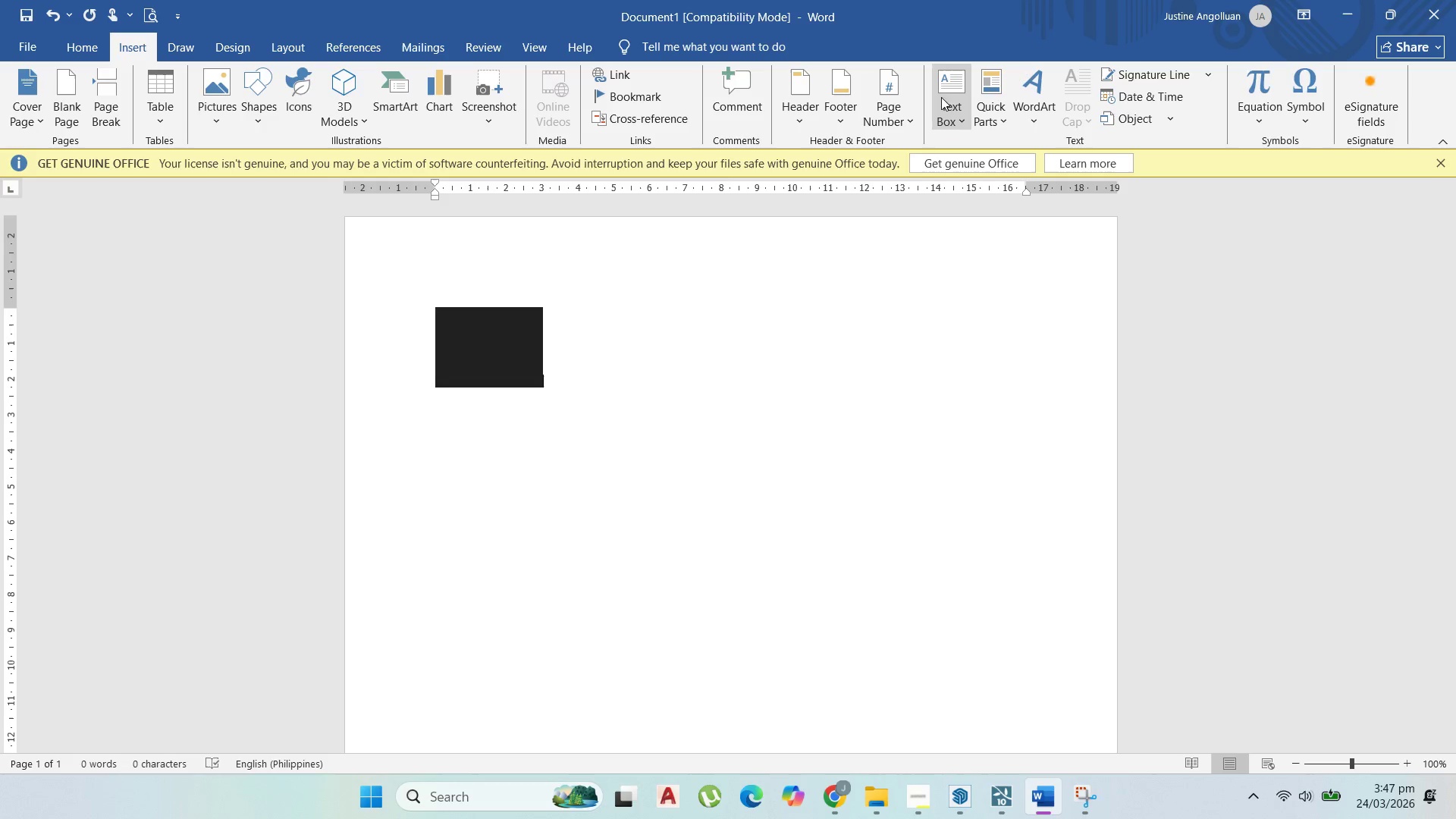 
left_click([962, 93])
 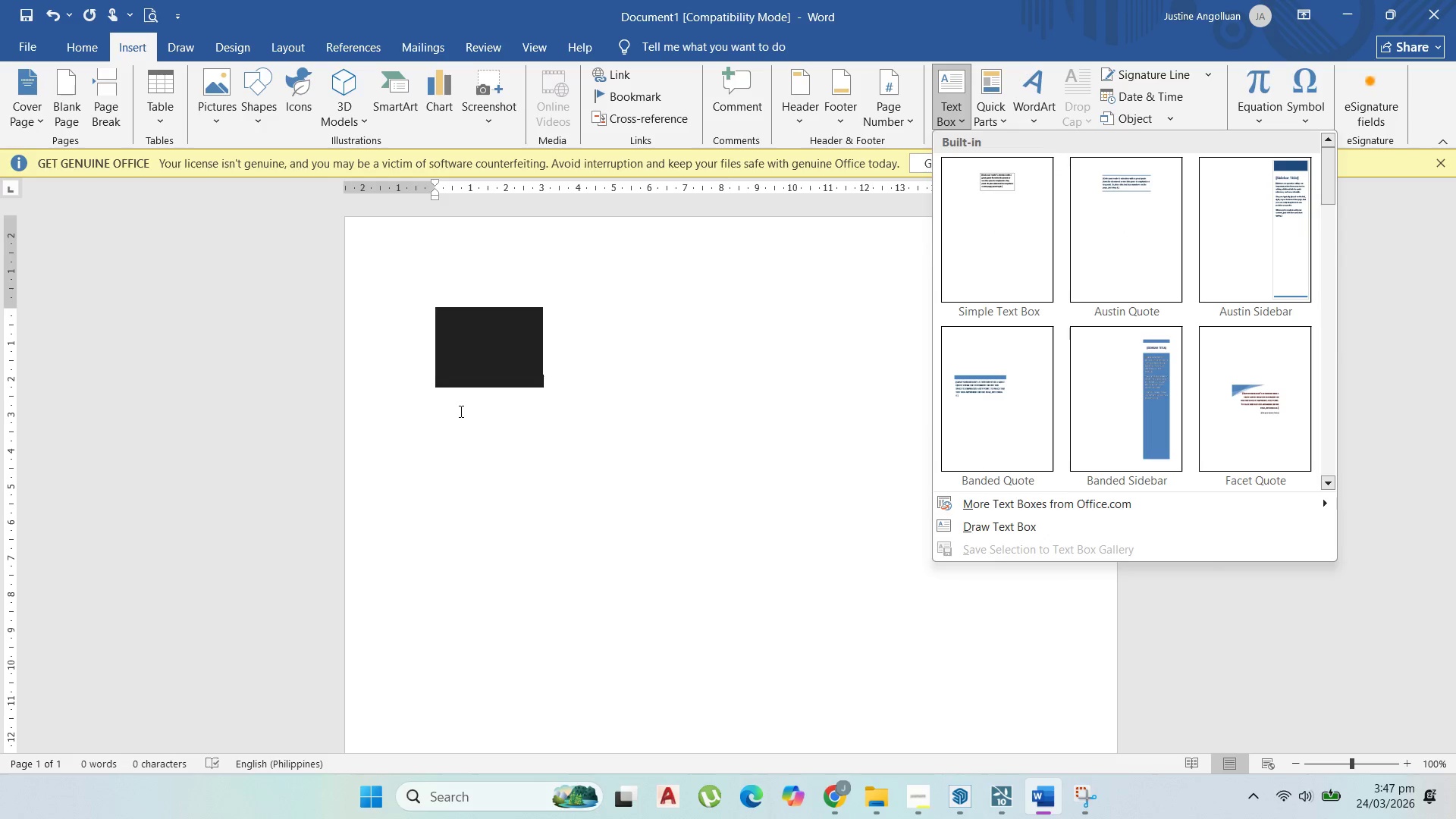 
left_click([981, 221])
 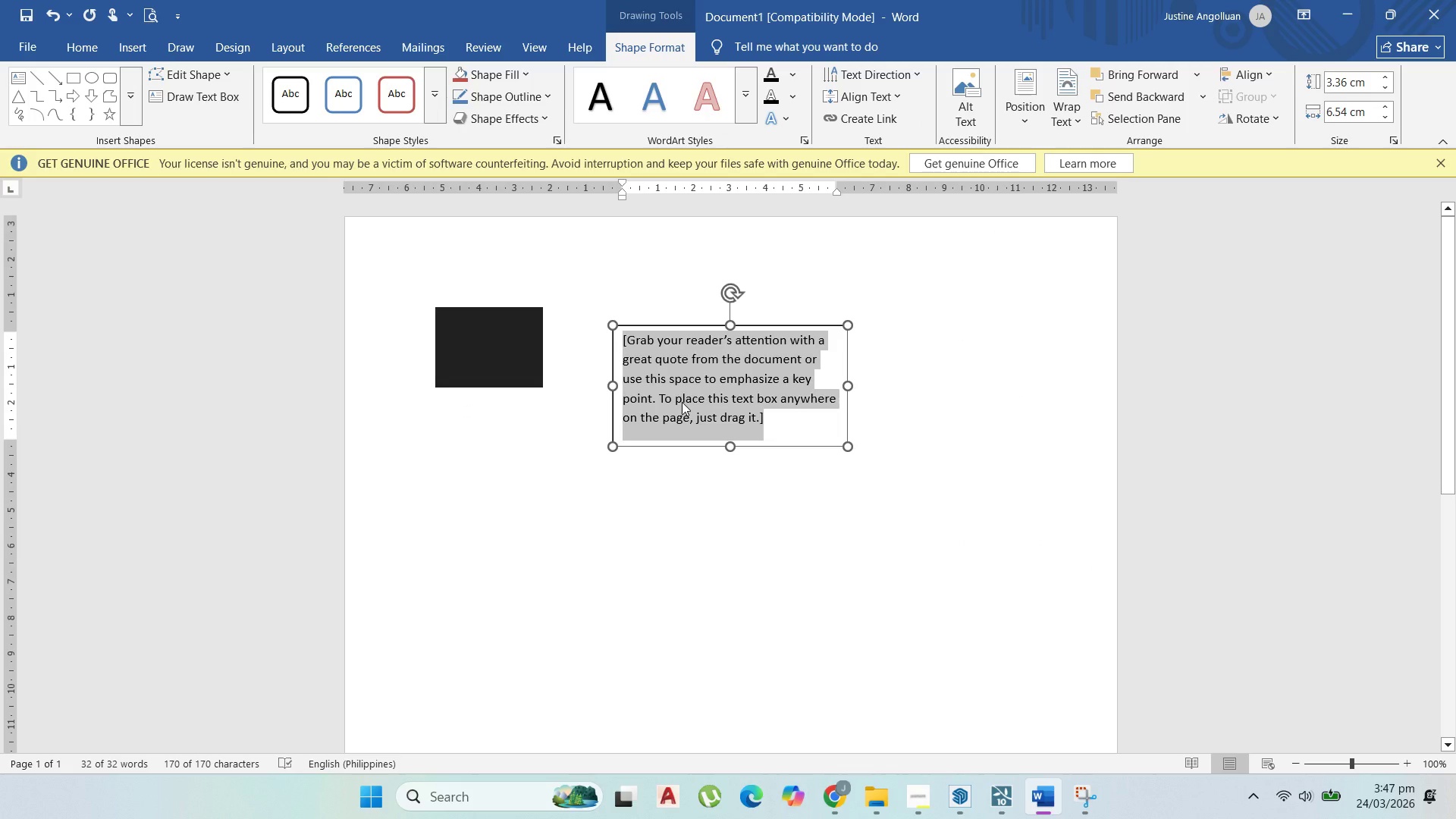 
type(charcole painted )
 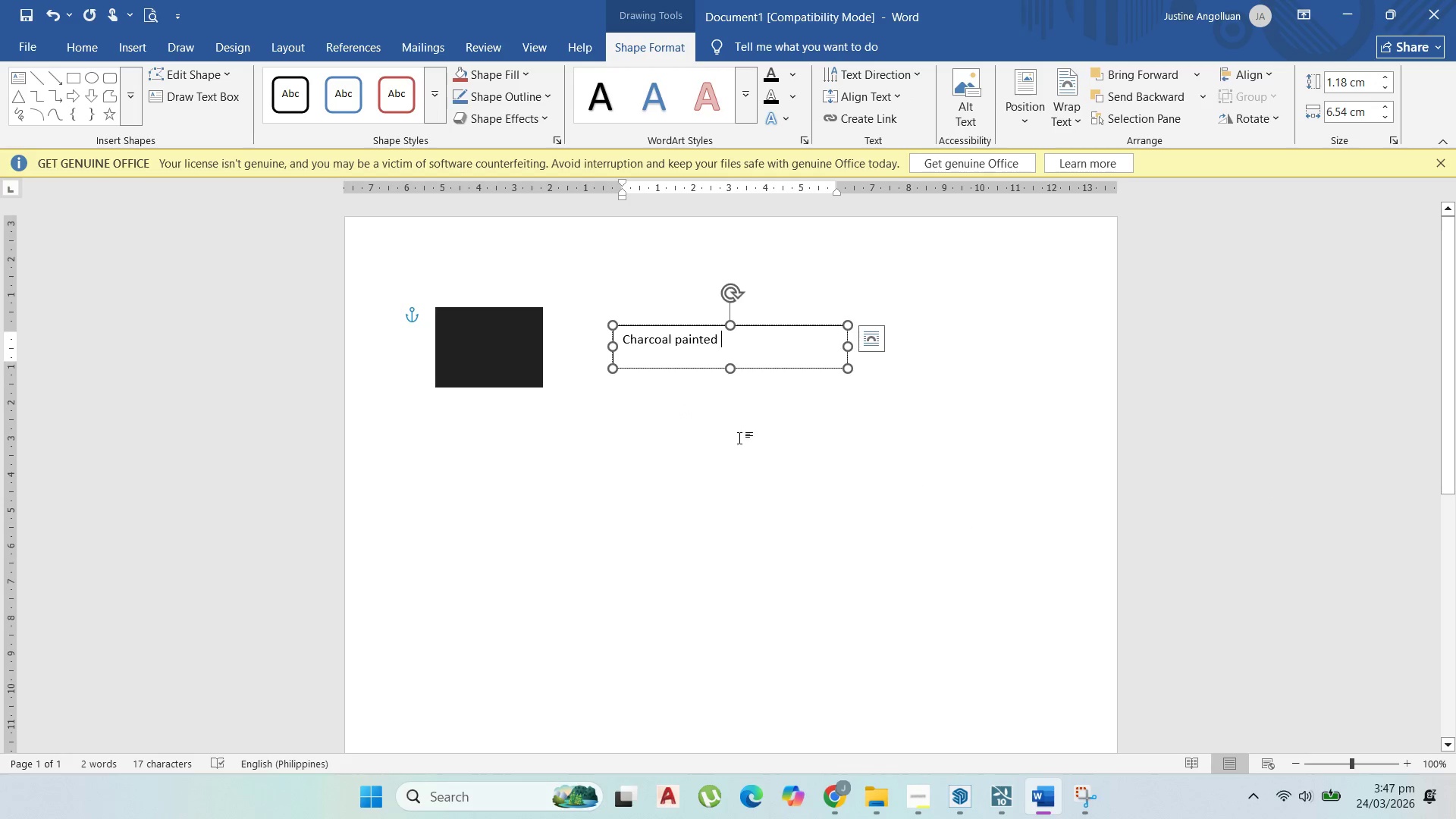 
left_click([678, 337])
 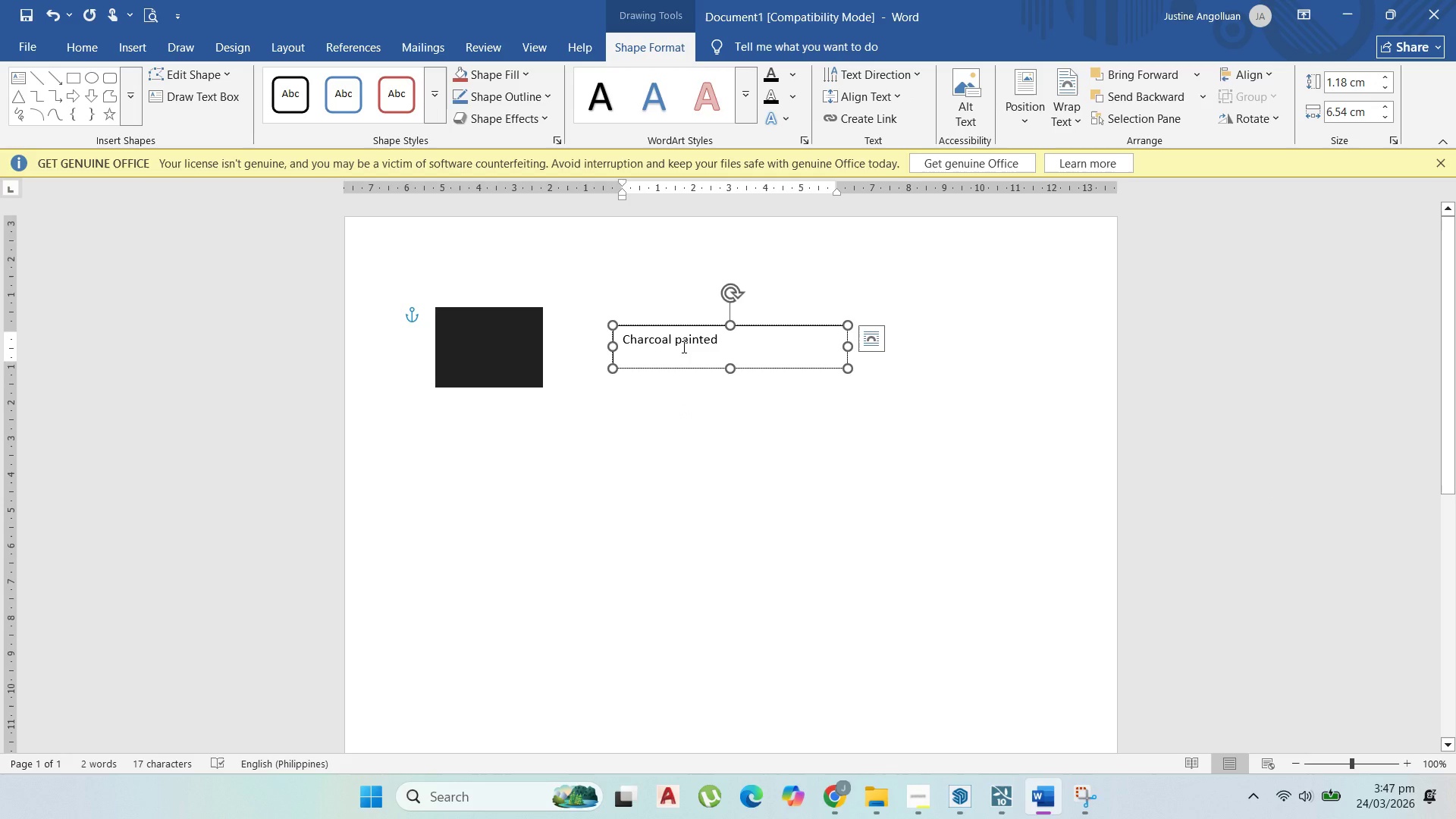 
type(coloe)
 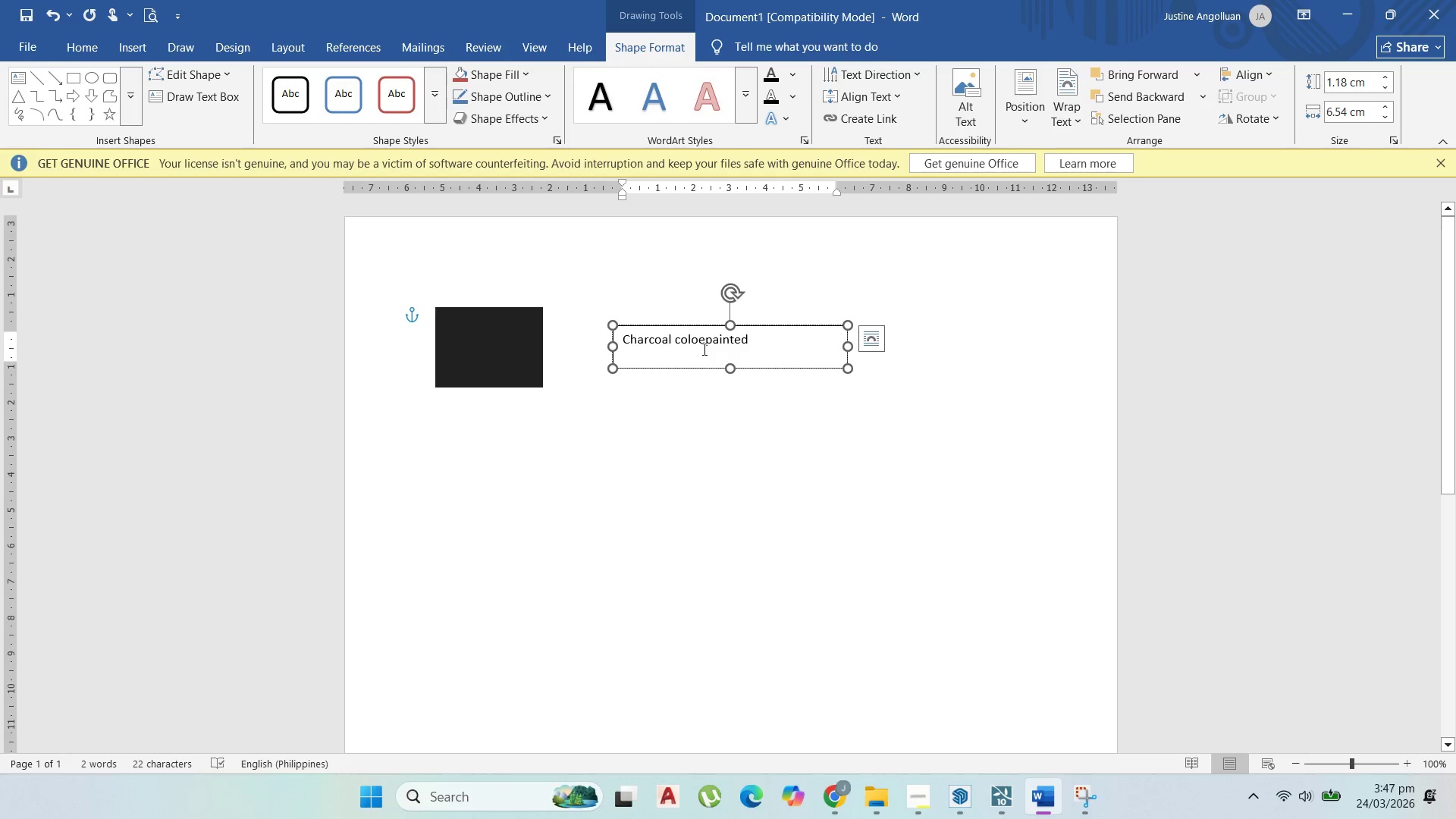 
key(Backspace)
 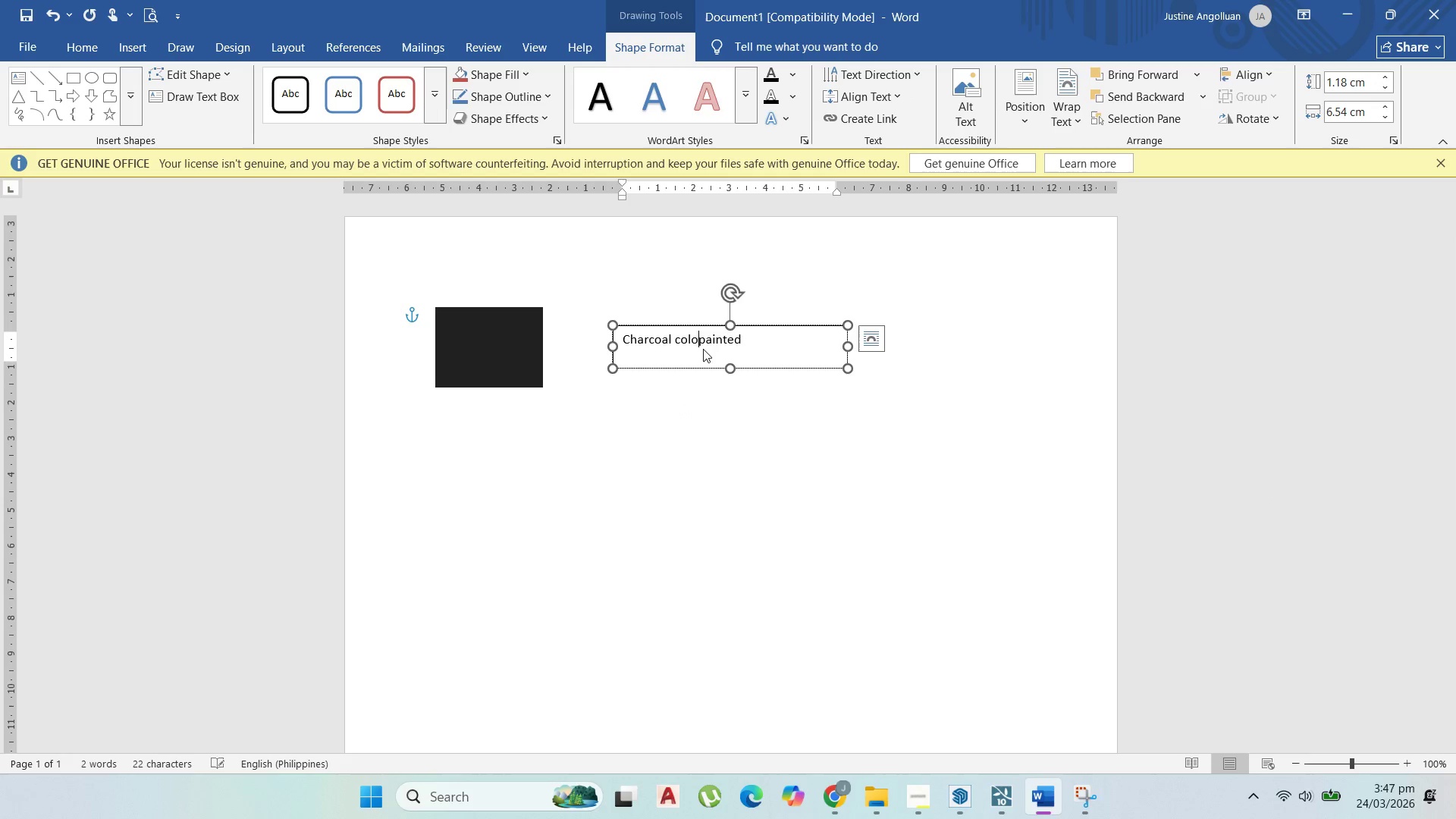 
key(R)
 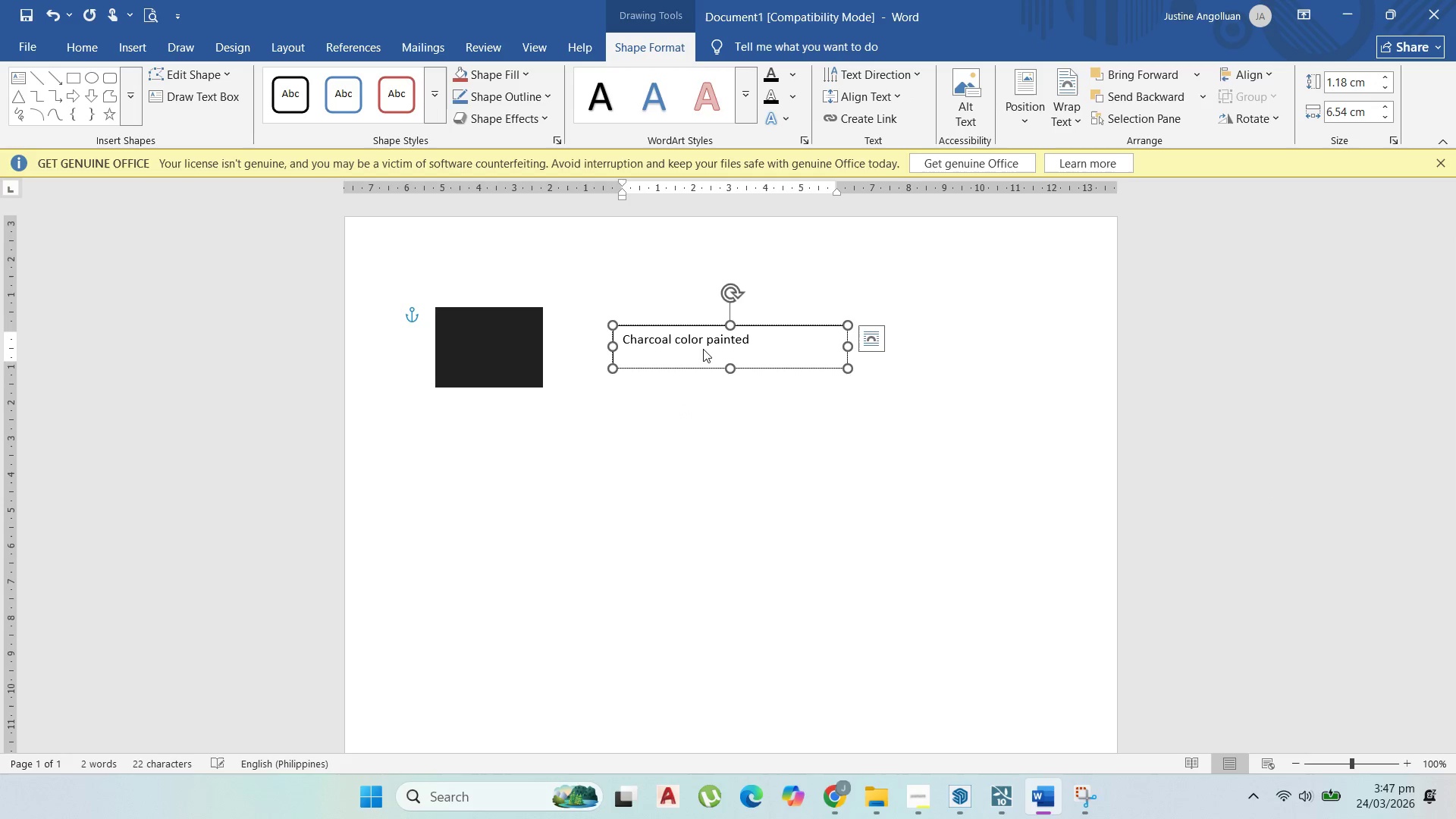 
key(Space)
 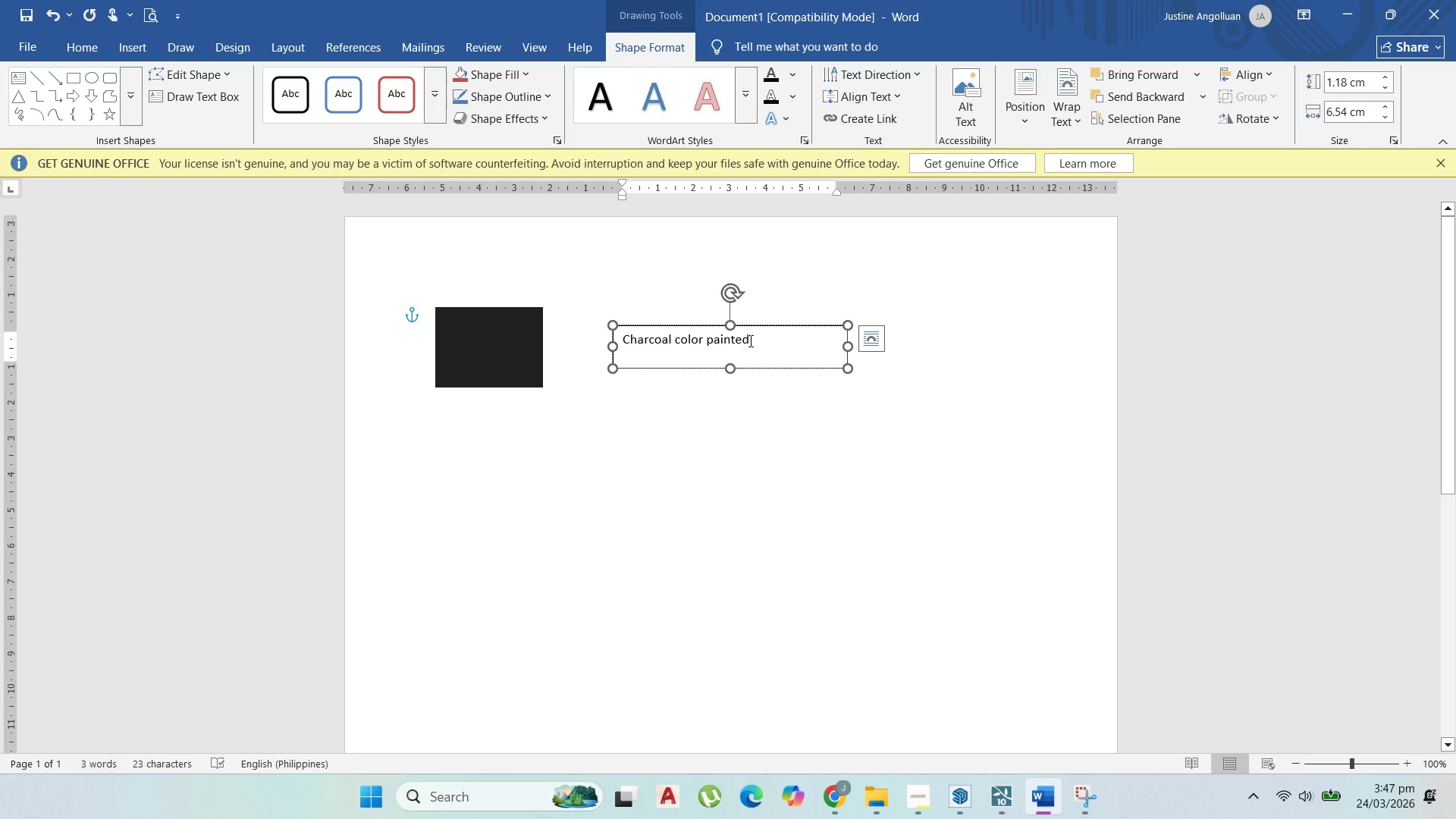 
left_click([754, 340])
 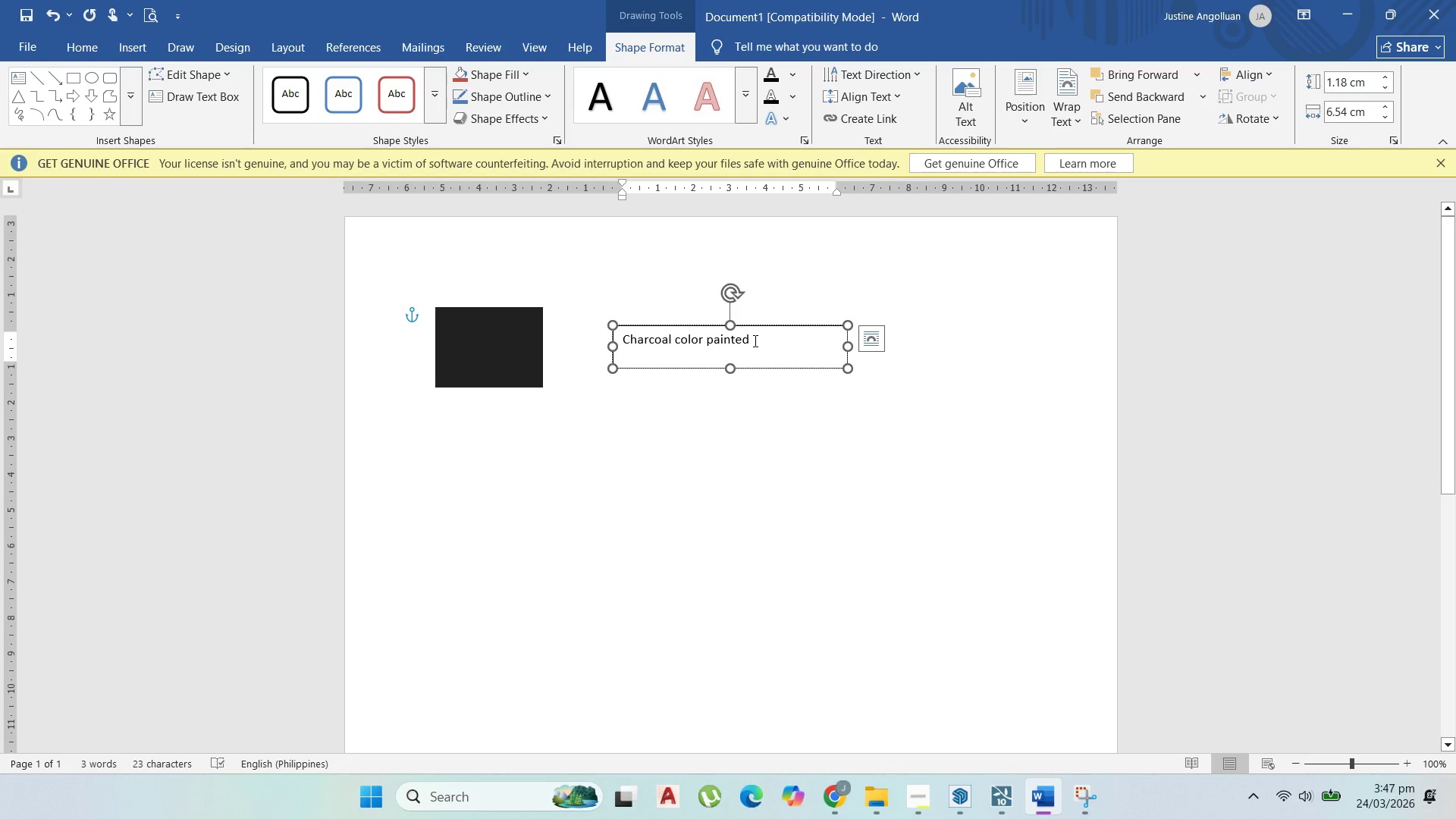 
type(wall)
 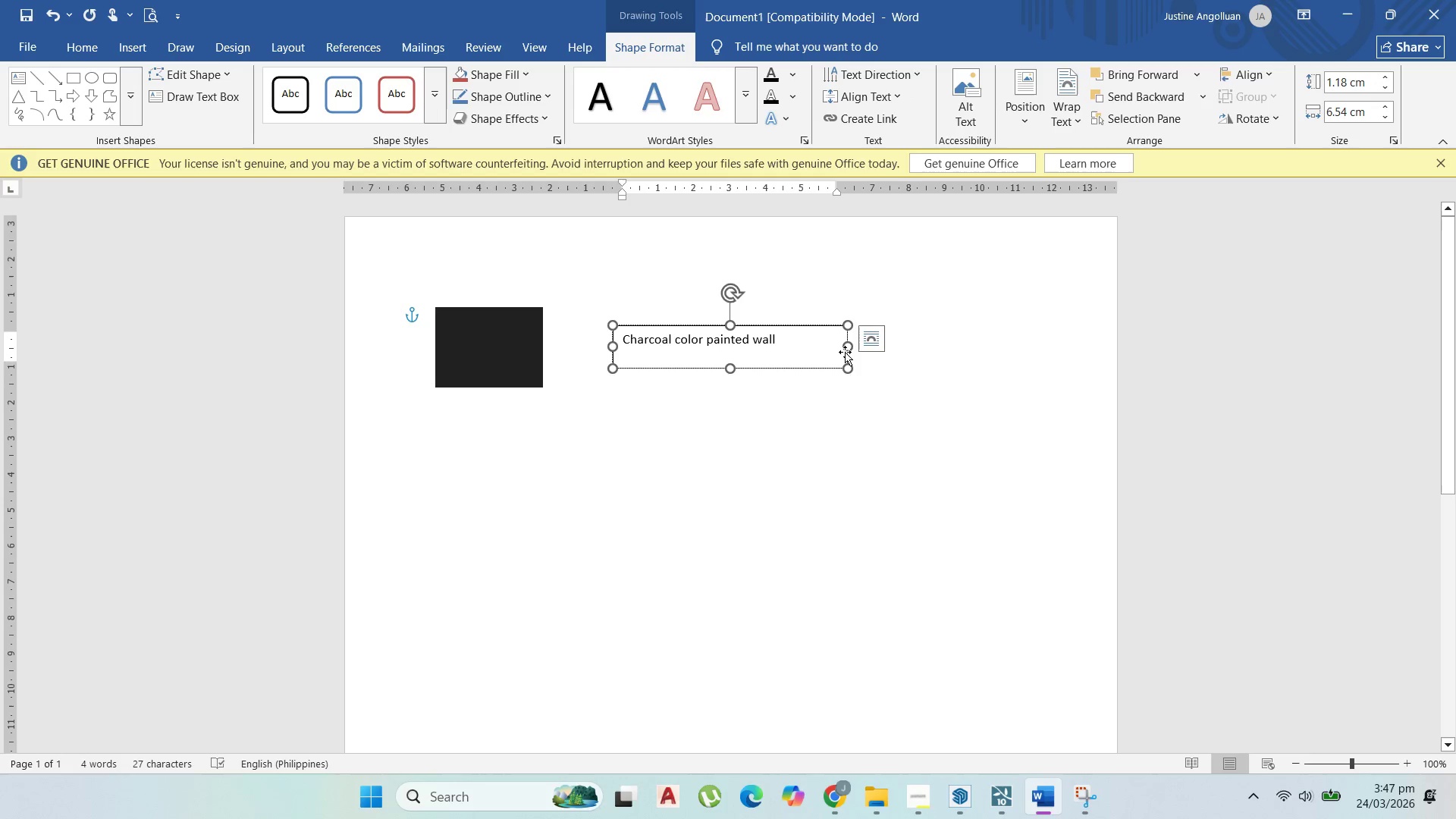 
left_click_drag(start_coordinate=[845, 347], to_coordinate=[784, 340])
 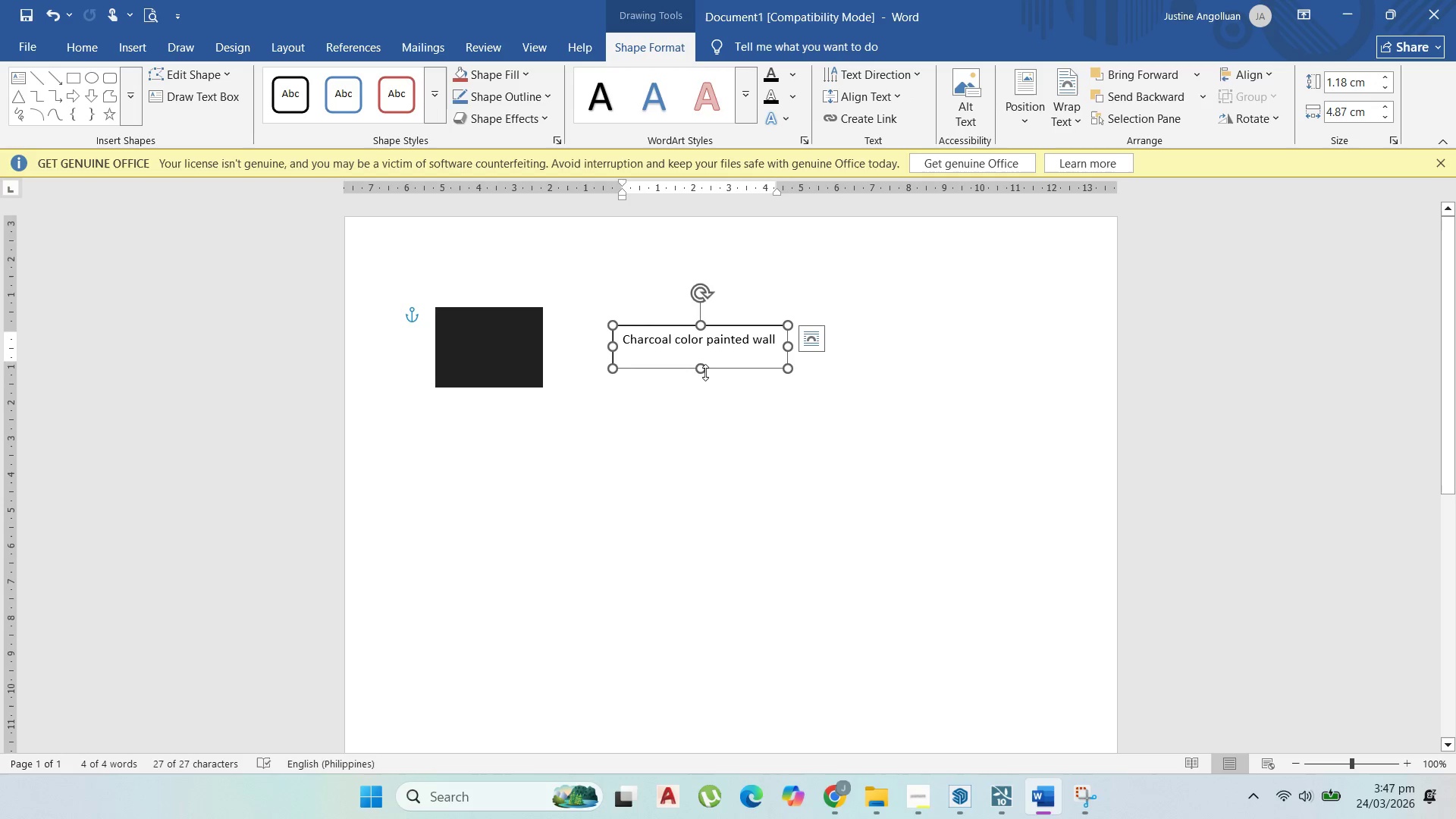 
left_click_drag(start_coordinate=[699, 369], to_coordinate=[702, 356])
 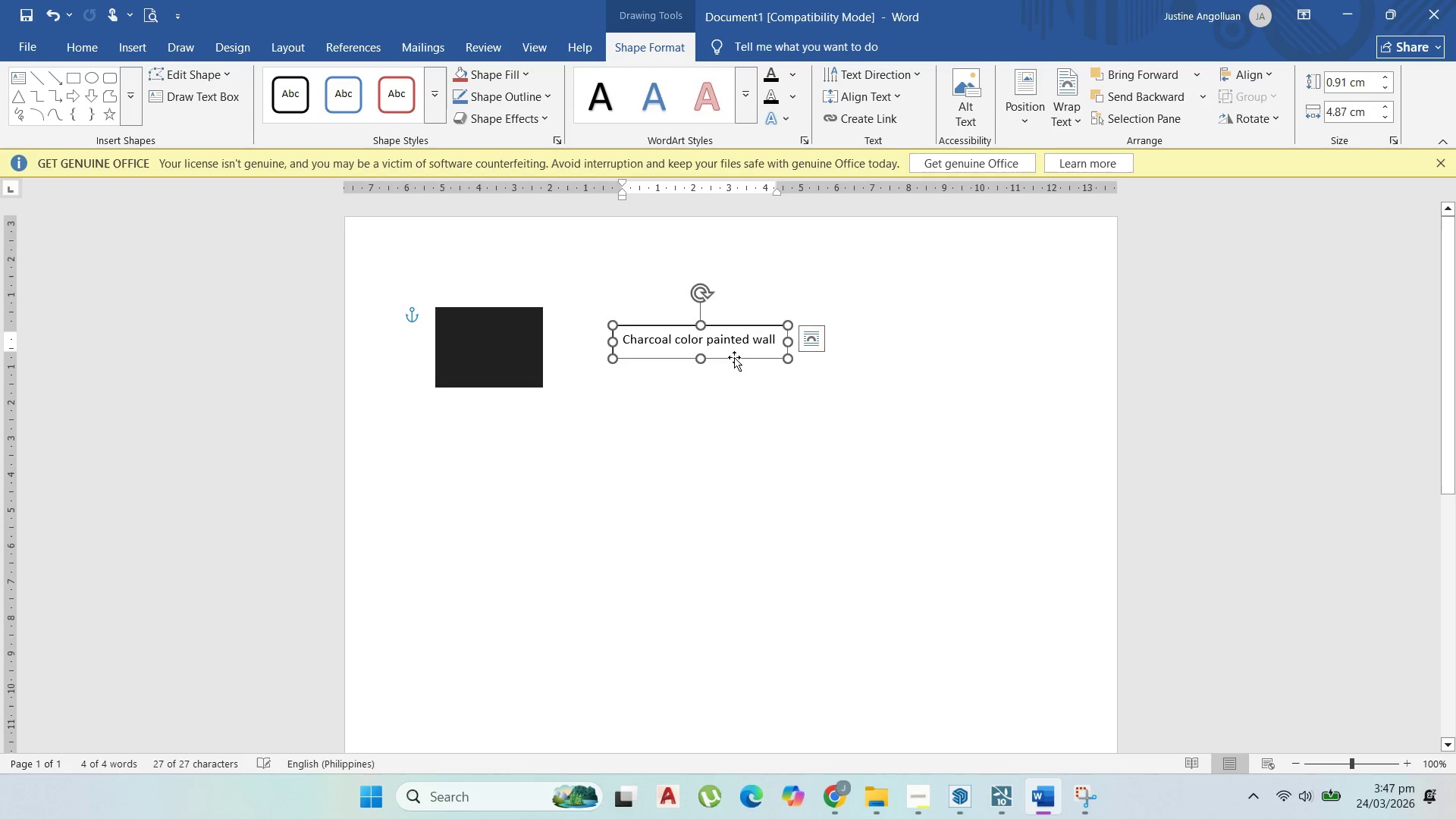 
left_click_drag(start_coordinate=[734, 357], to_coordinate=[557, 450])
 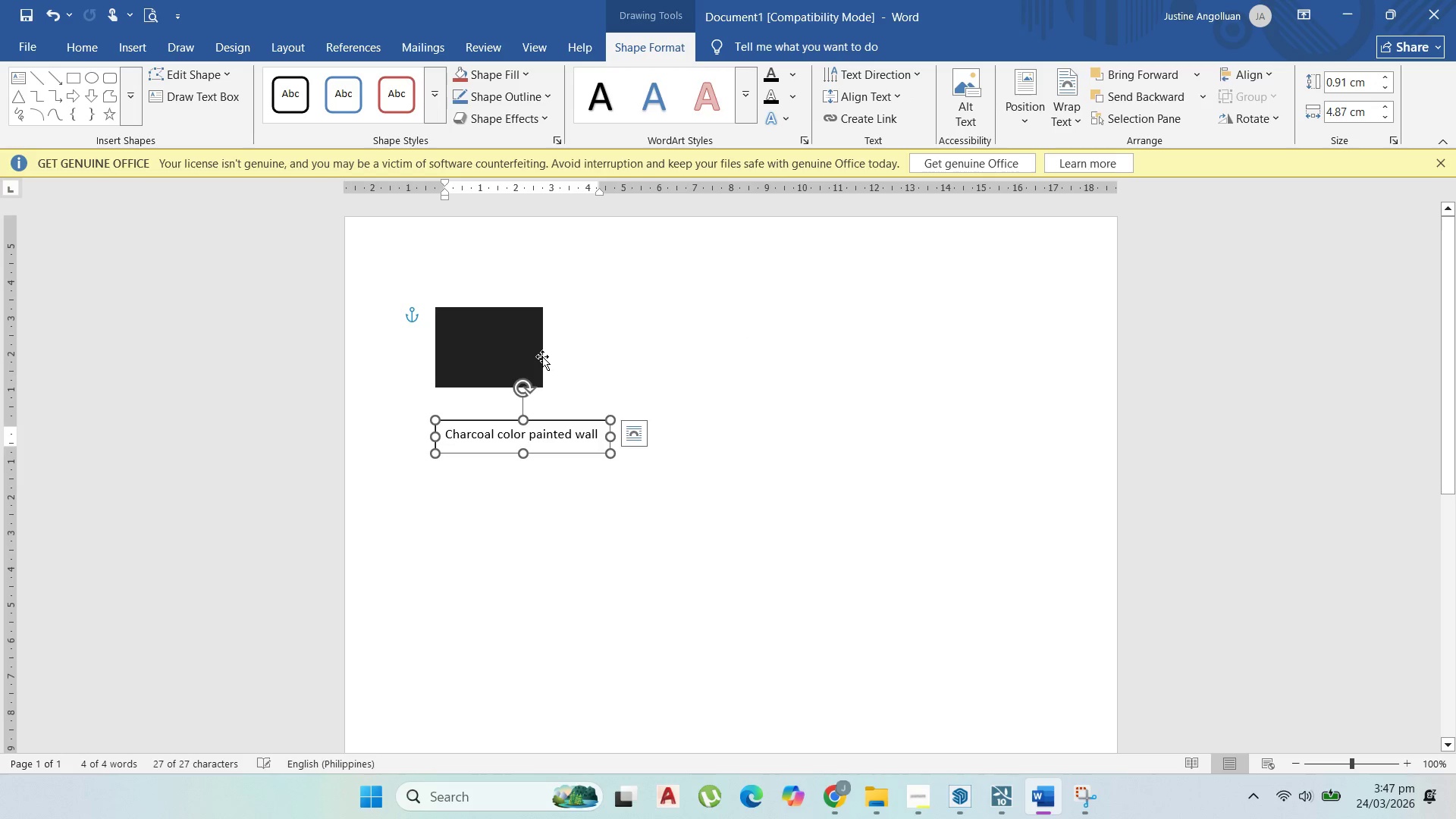 
left_click([542, 352])
 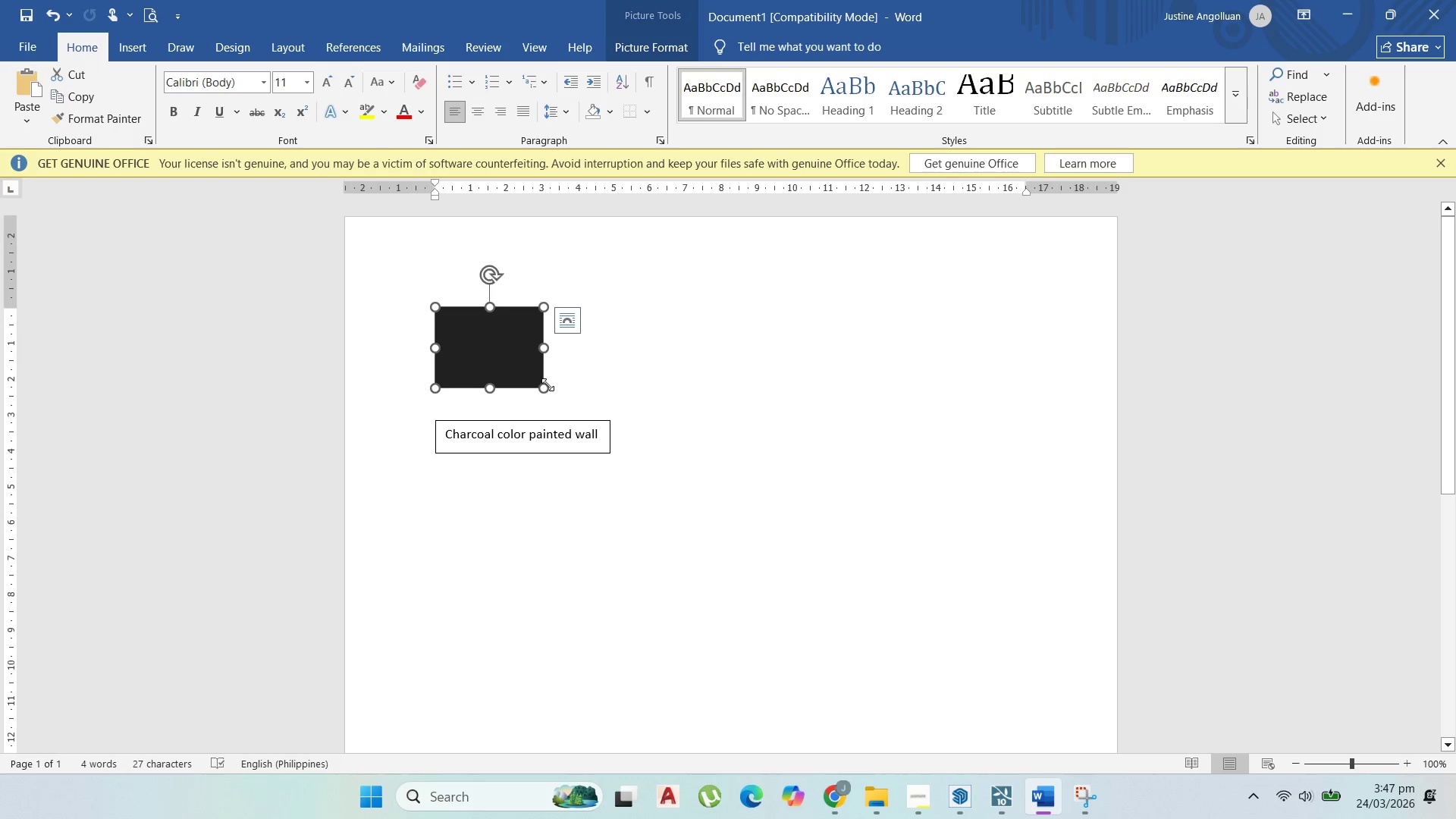 
left_click_drag(start_coordinate=[548, 384], to_coordinate=[586, 413])
 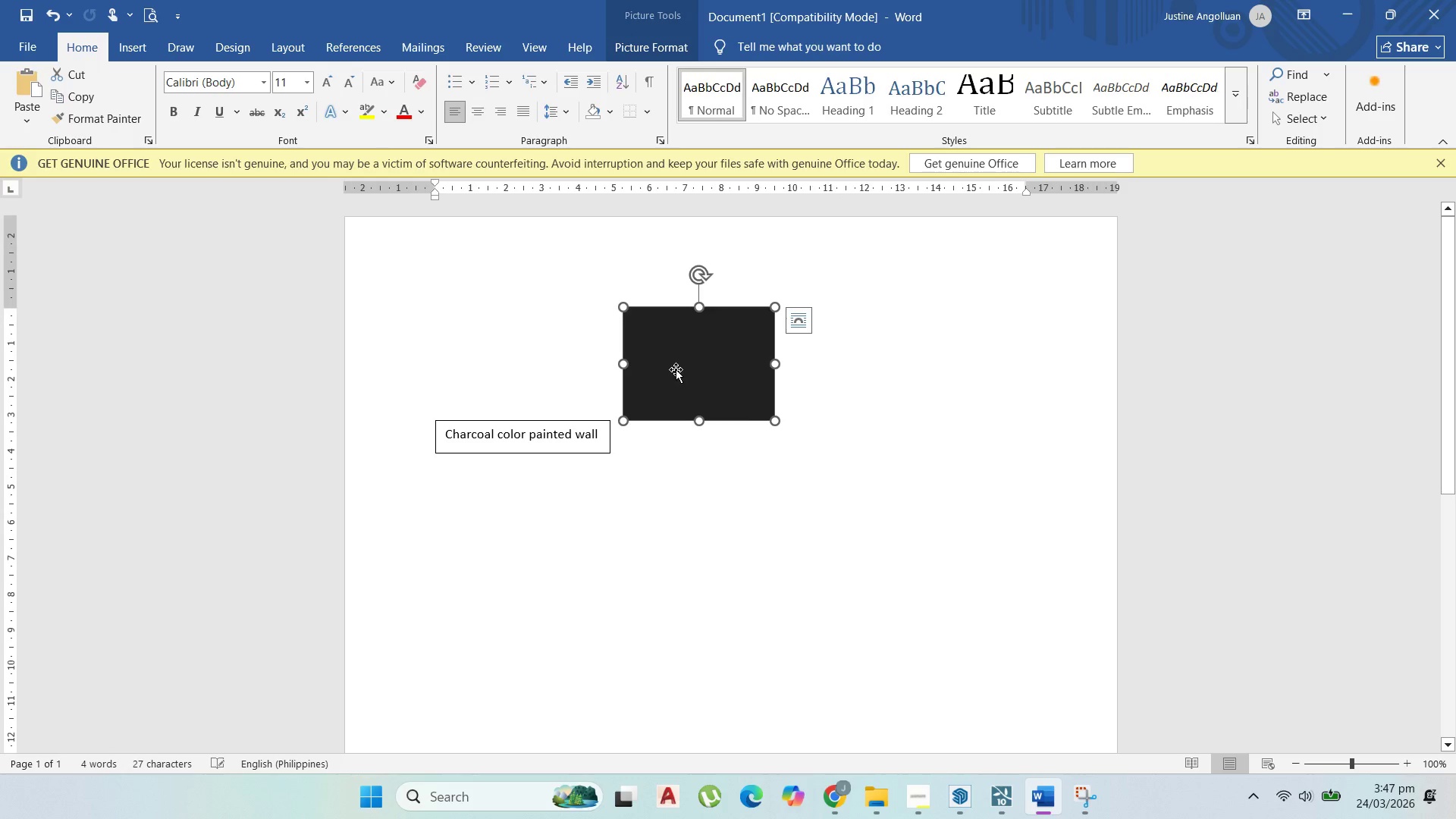 
left_click_drag(start_coordinate=[687, 372], to_coordinate=[526, 344])
 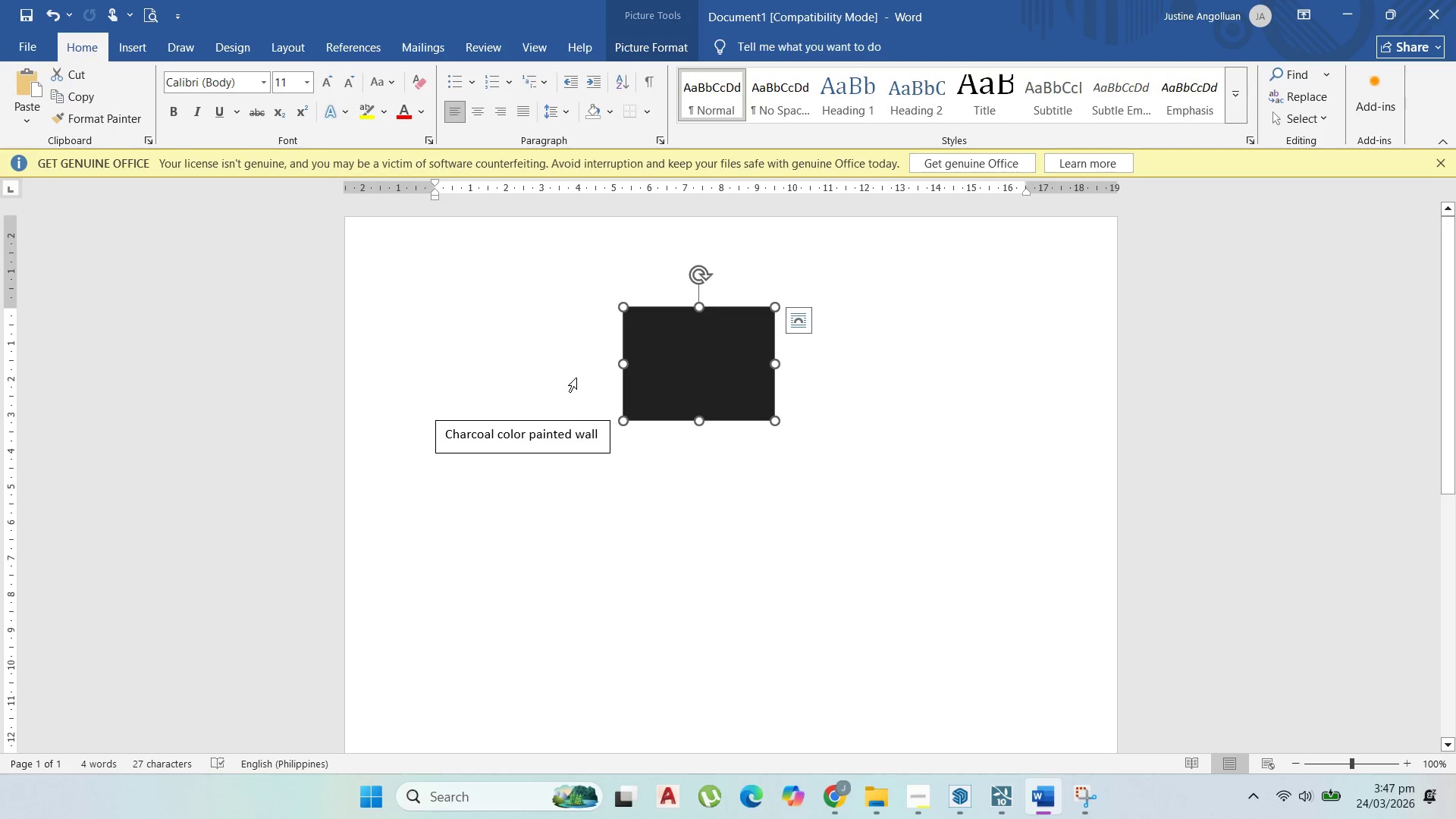 
right_click([725, 337])
 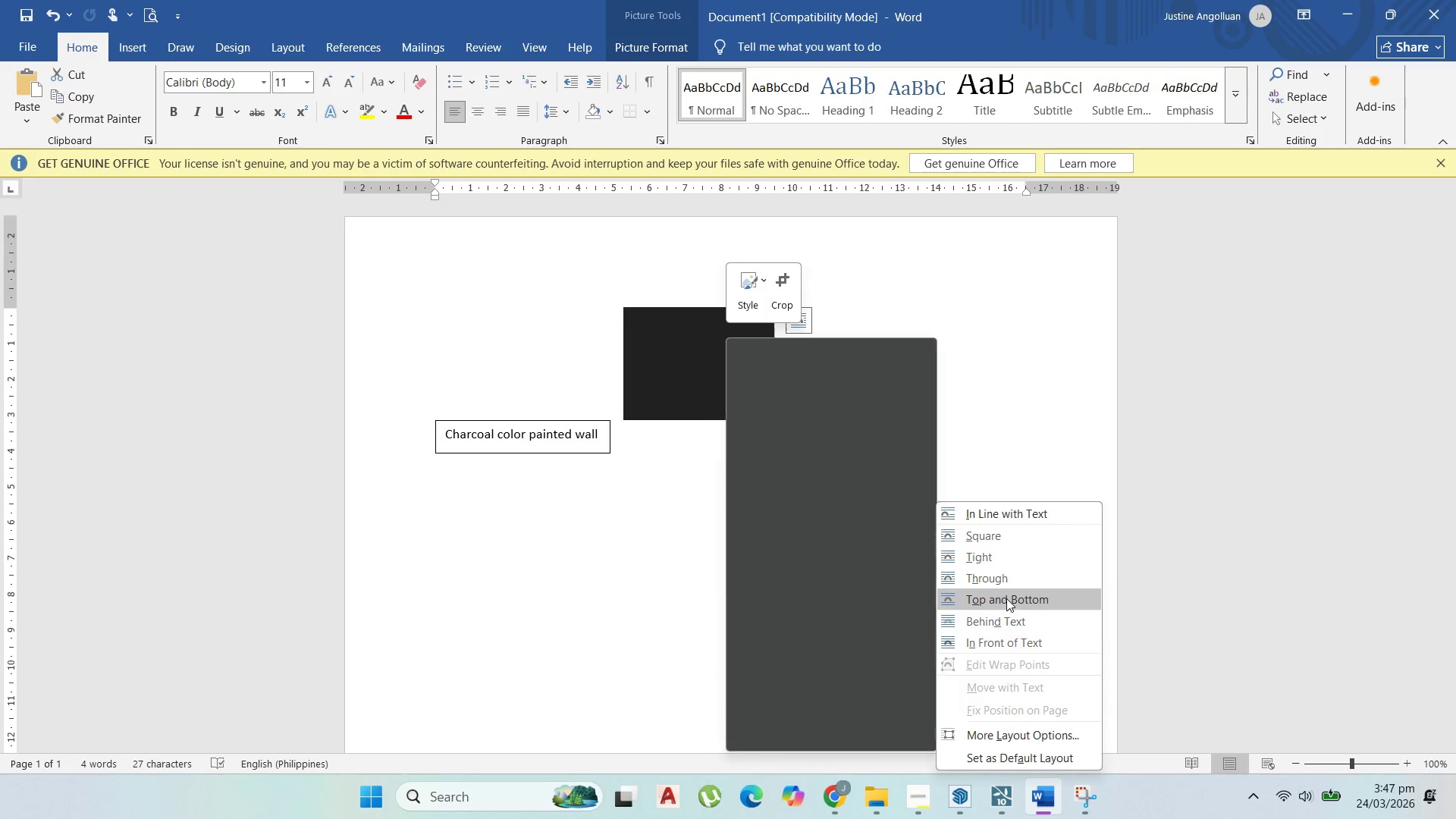 
left_click([1008, 639])
 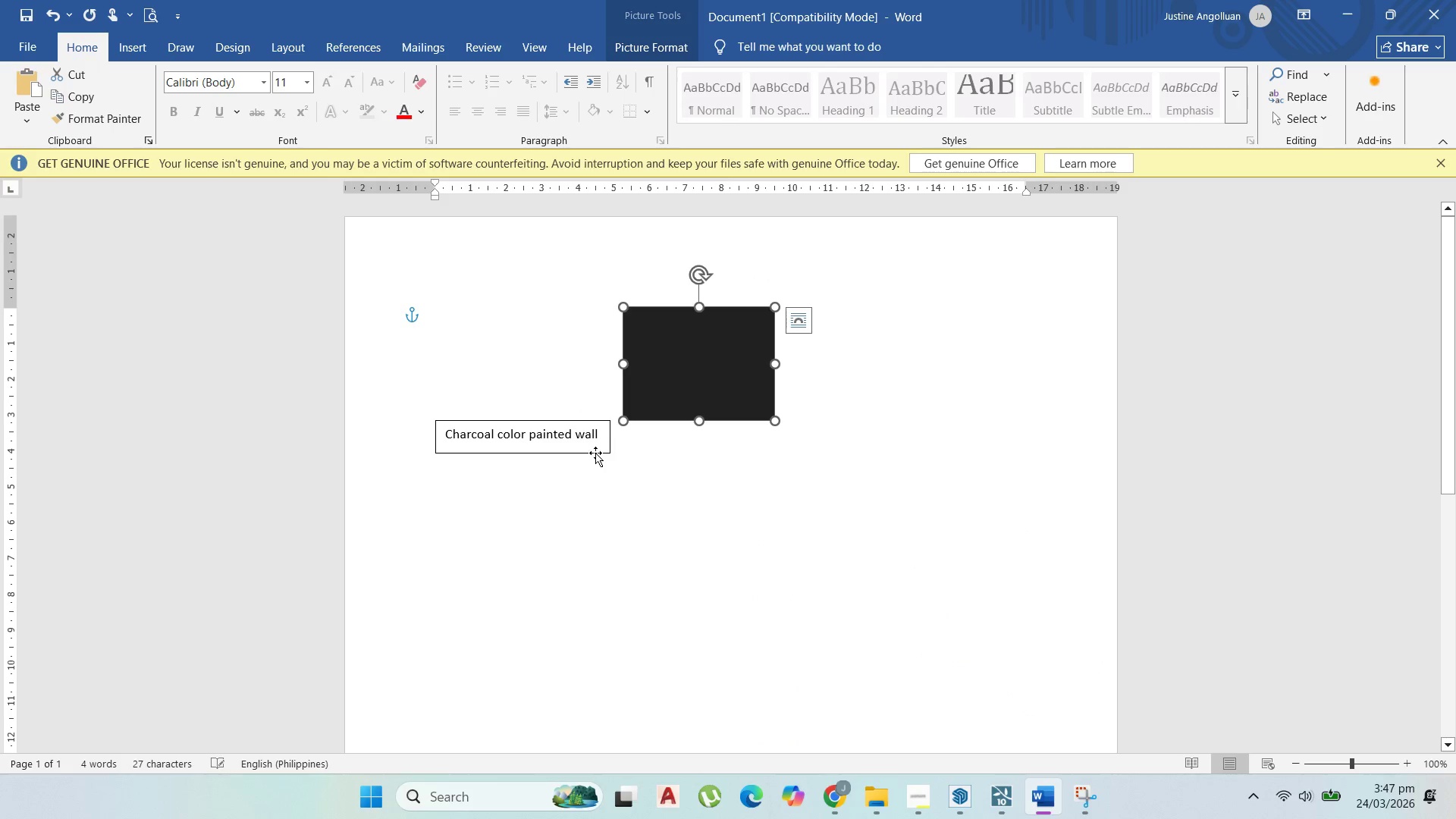 
left_click_drag(start_coordinate=[595, 453], to_coordinate=[598, 494])
 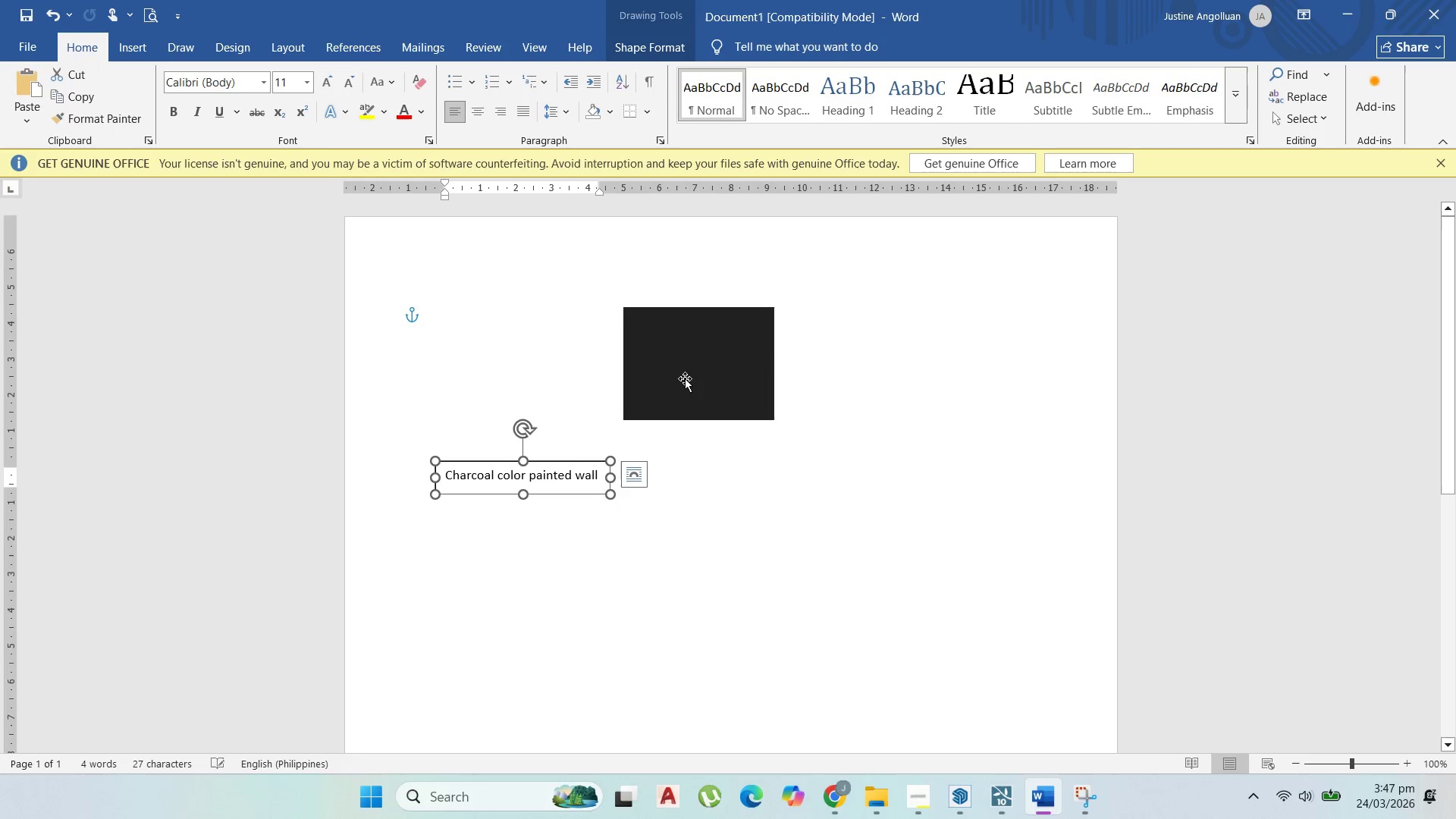 
left_click_drag(start_coordinate=[686, 377], to_coordinate=[514, 374])
 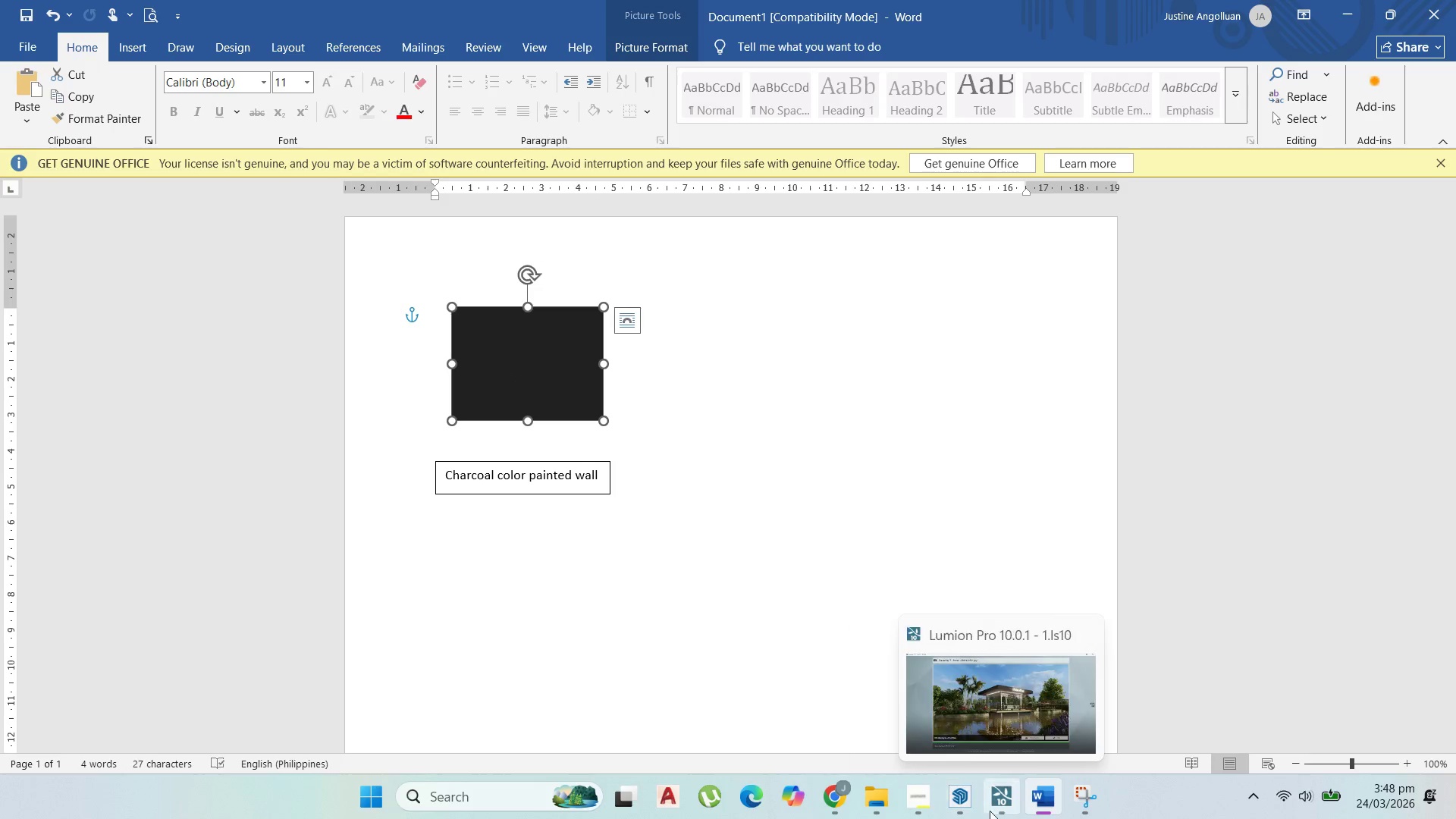 
left_click([995, 805])
 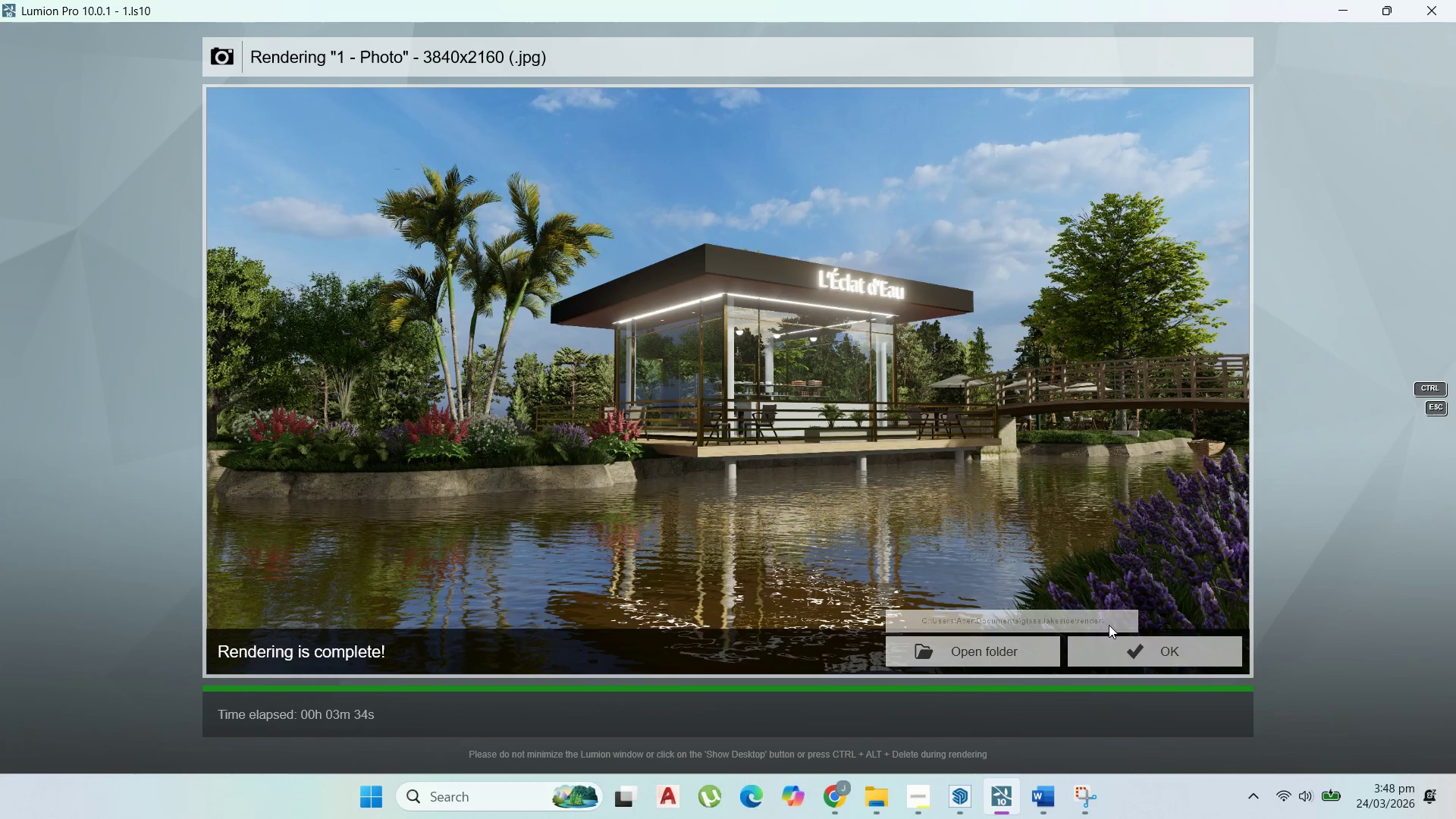 
left_click([1128, 650])
 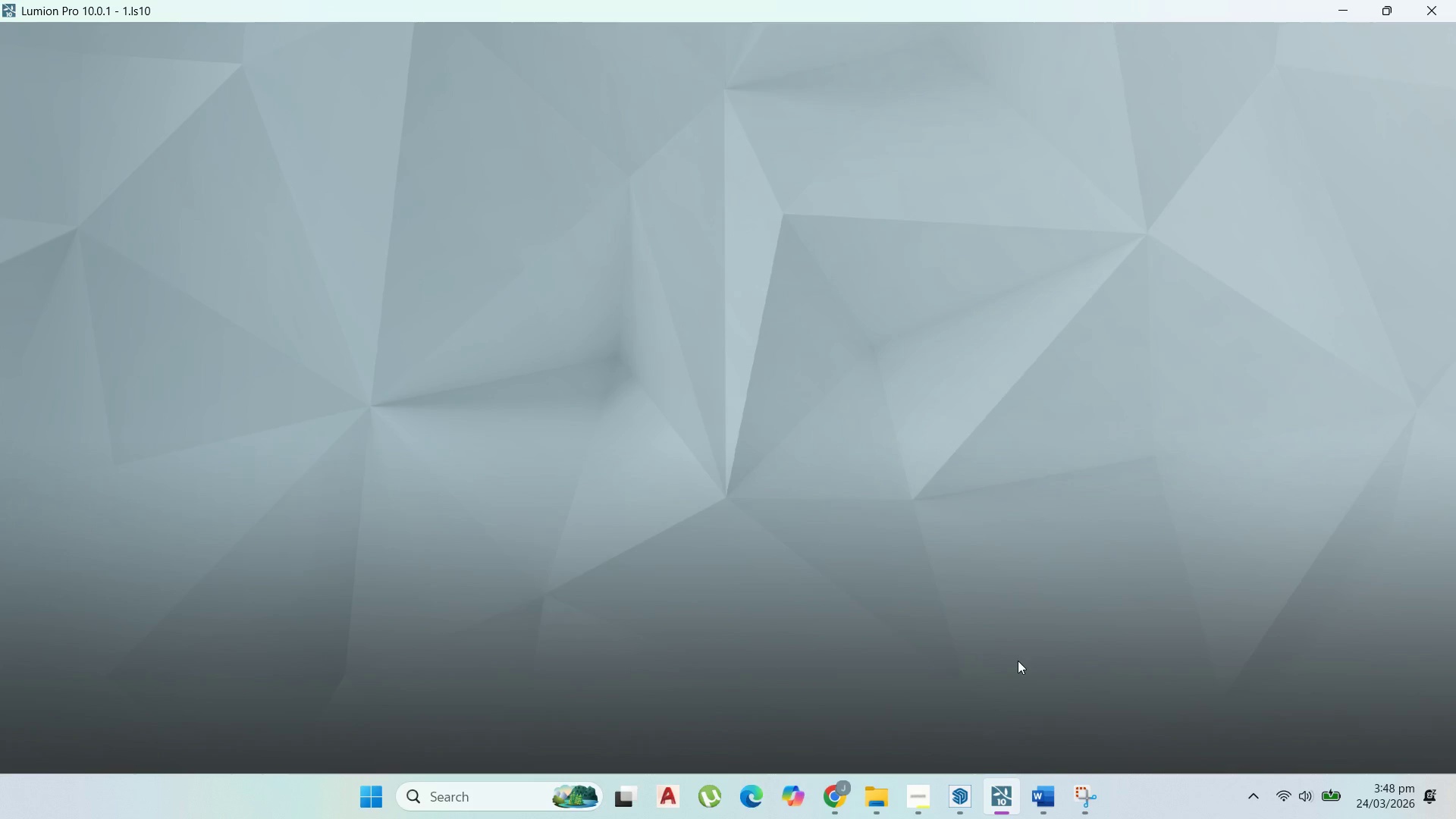 
mouse_move([980, 654])
 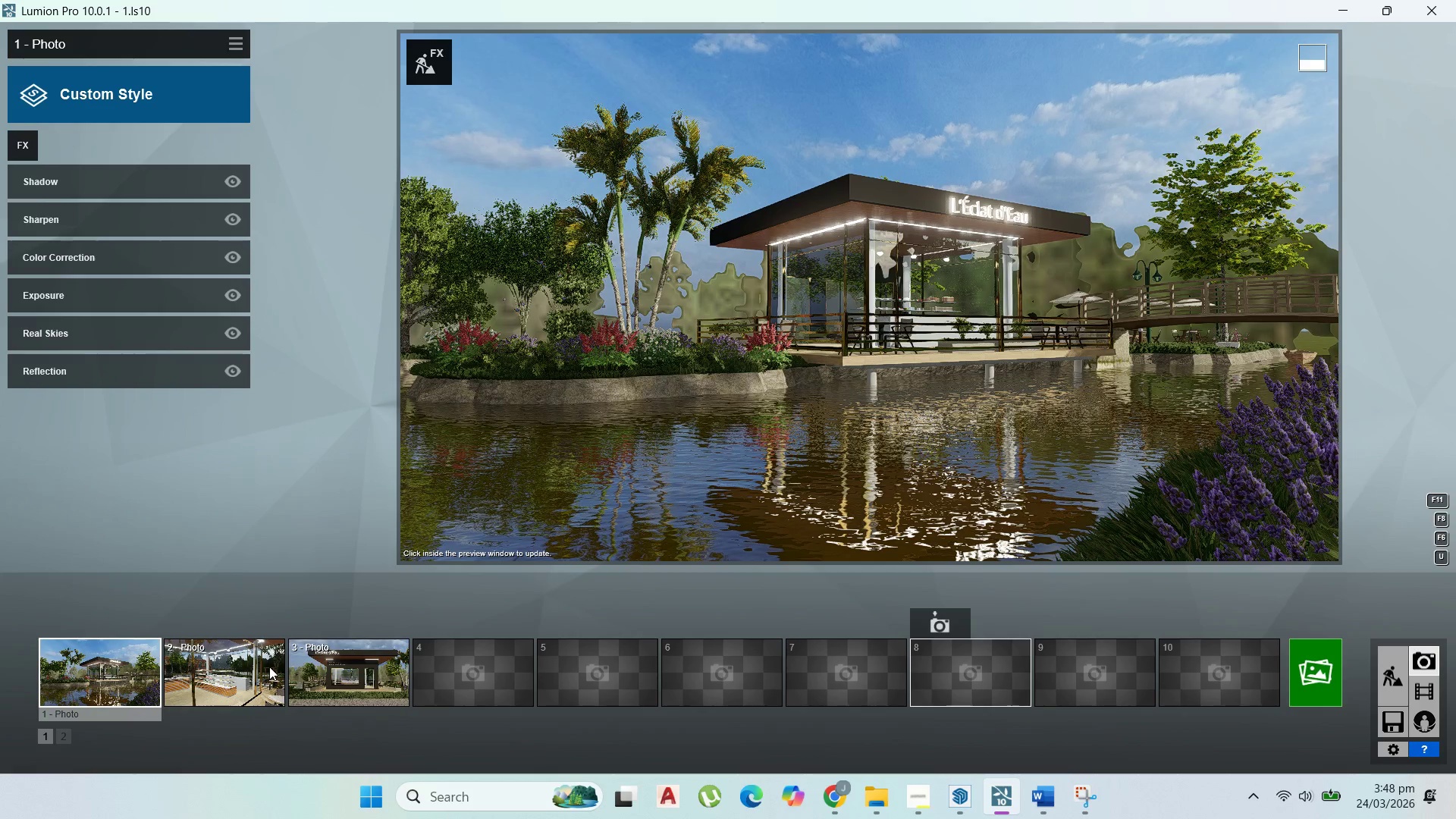 
double_click([269, 667])
 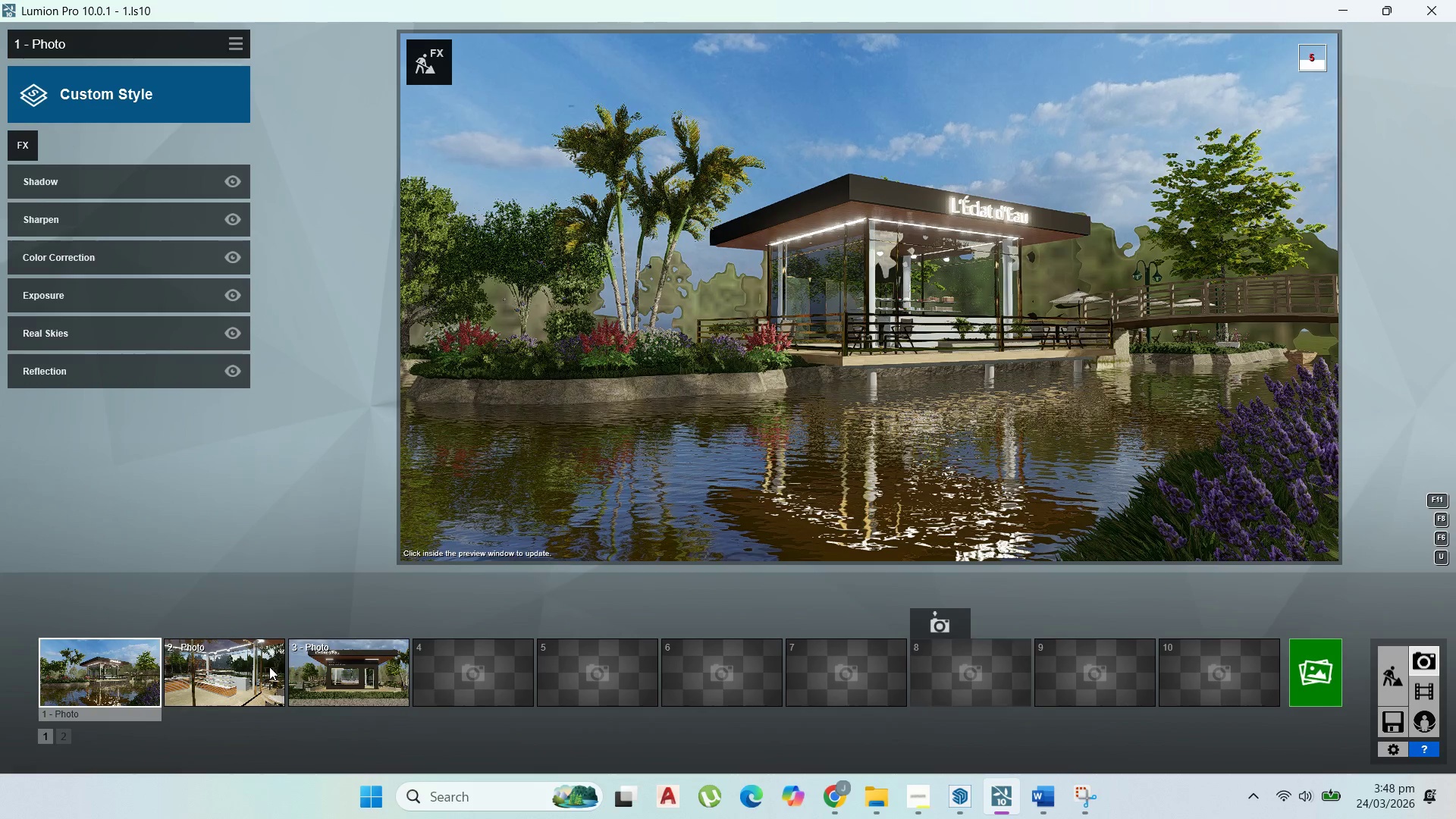 
left_click([269, 667])
 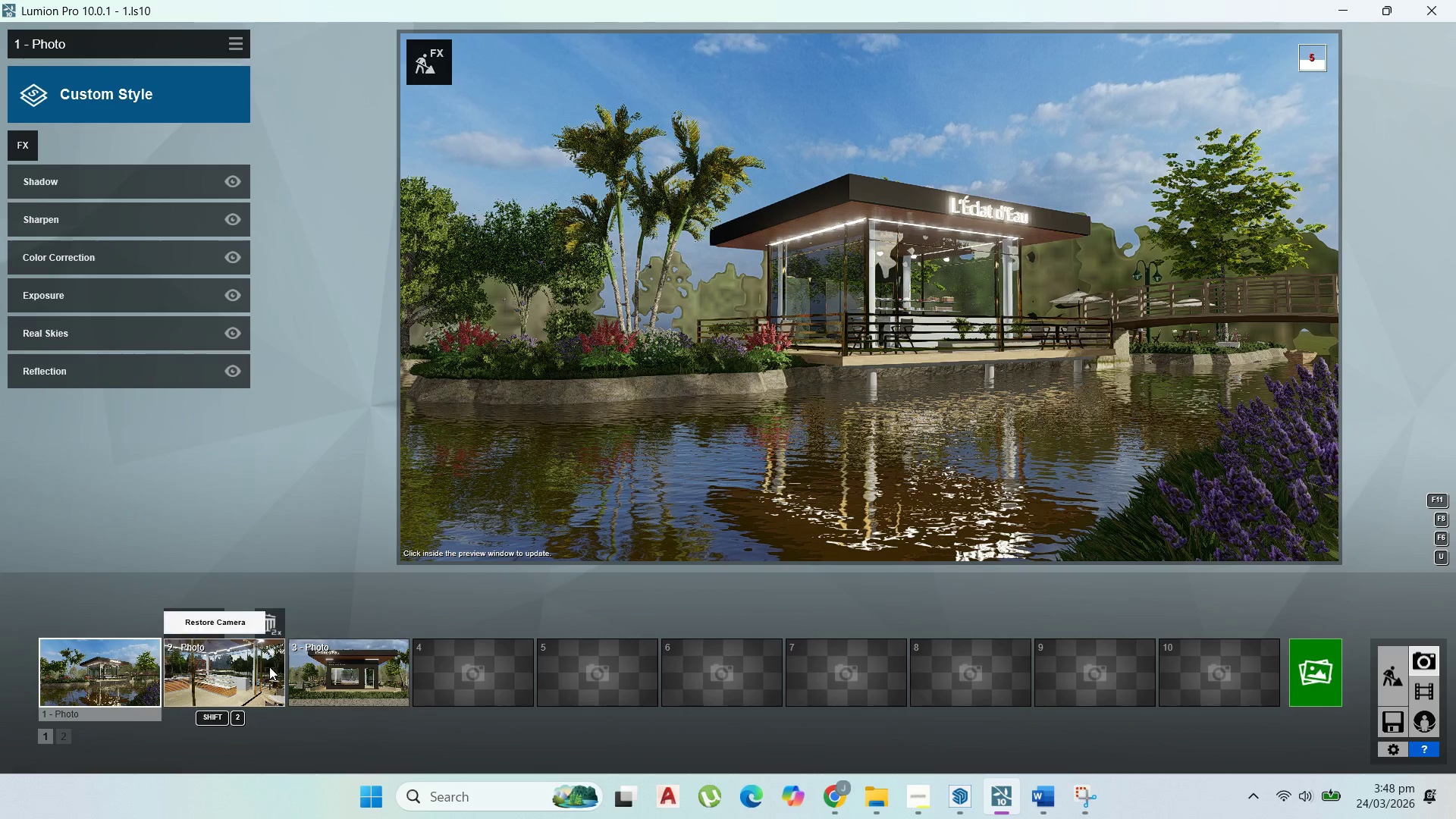 
left_click([269, 667])
 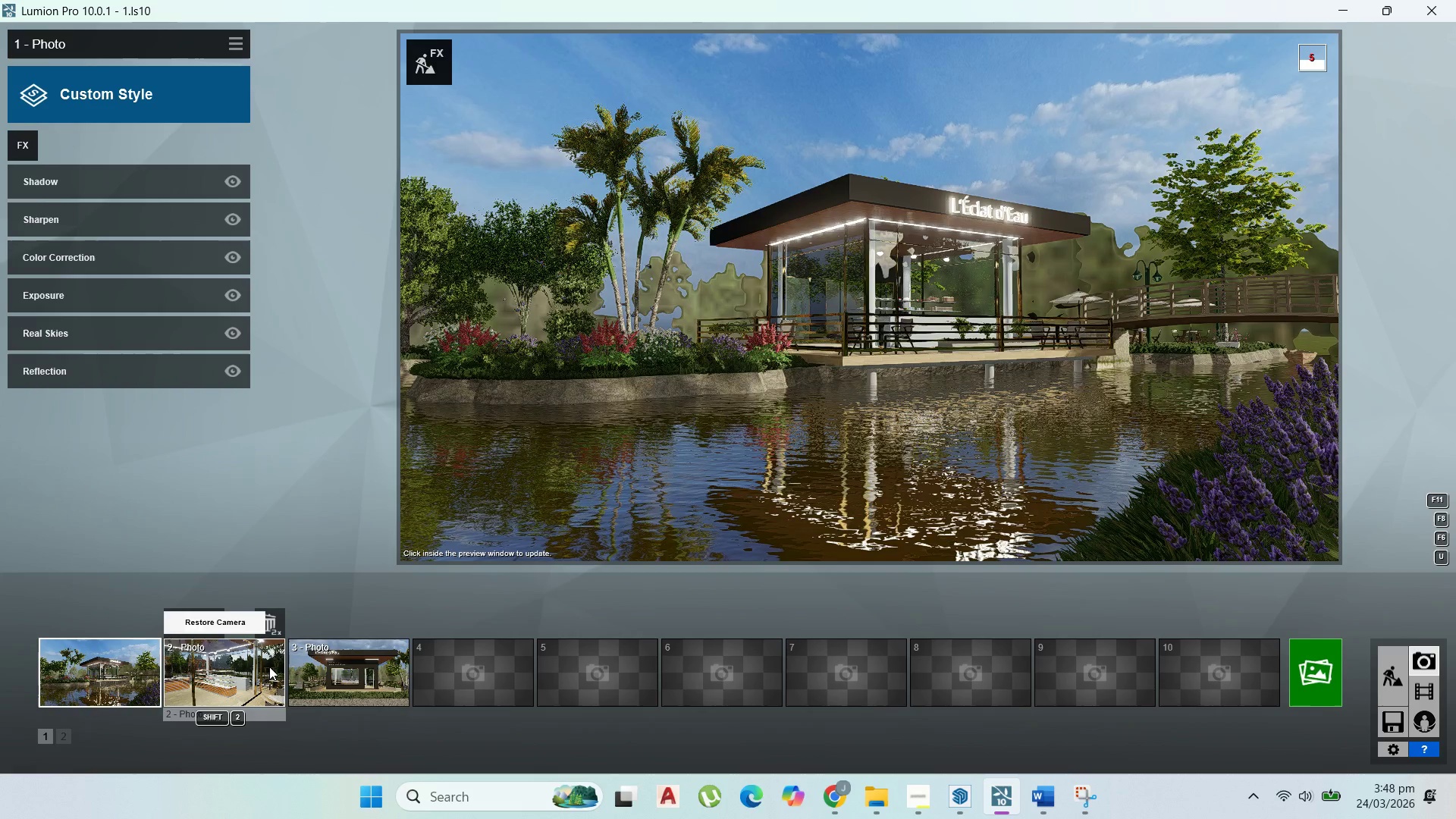 
left_click([269, 667])
 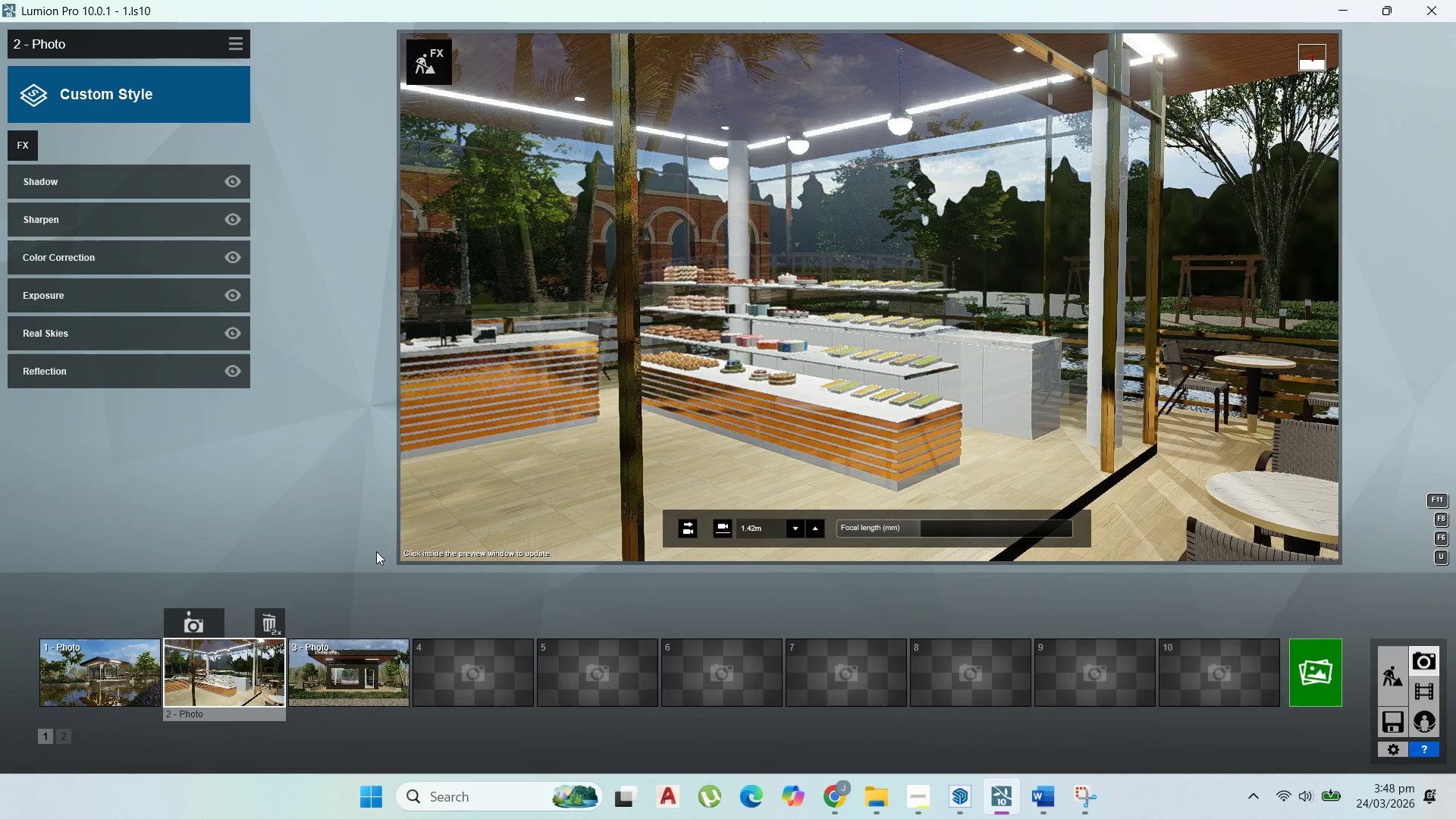 
left_click([1326, 657])
 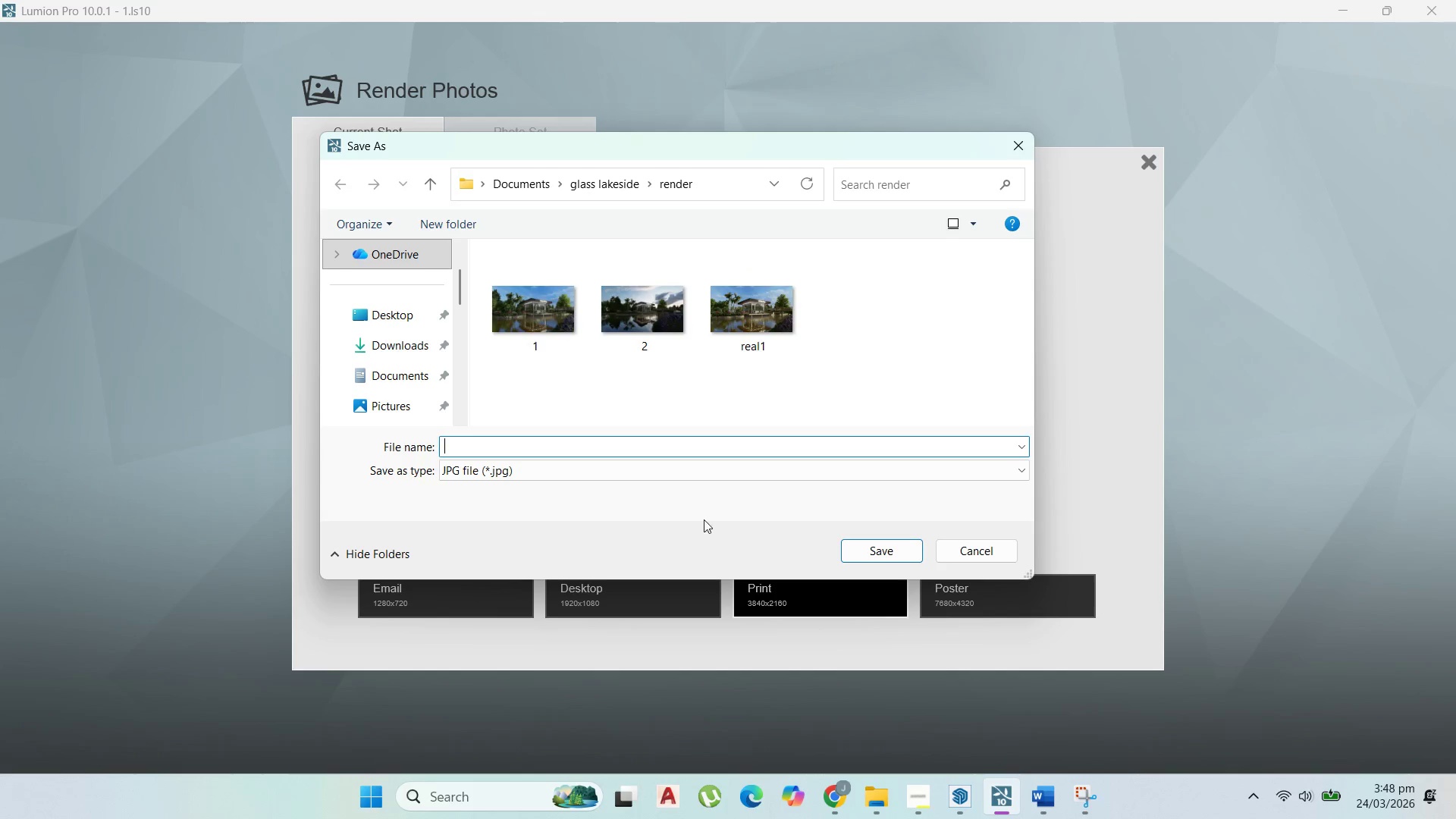 
wait(6.03)
 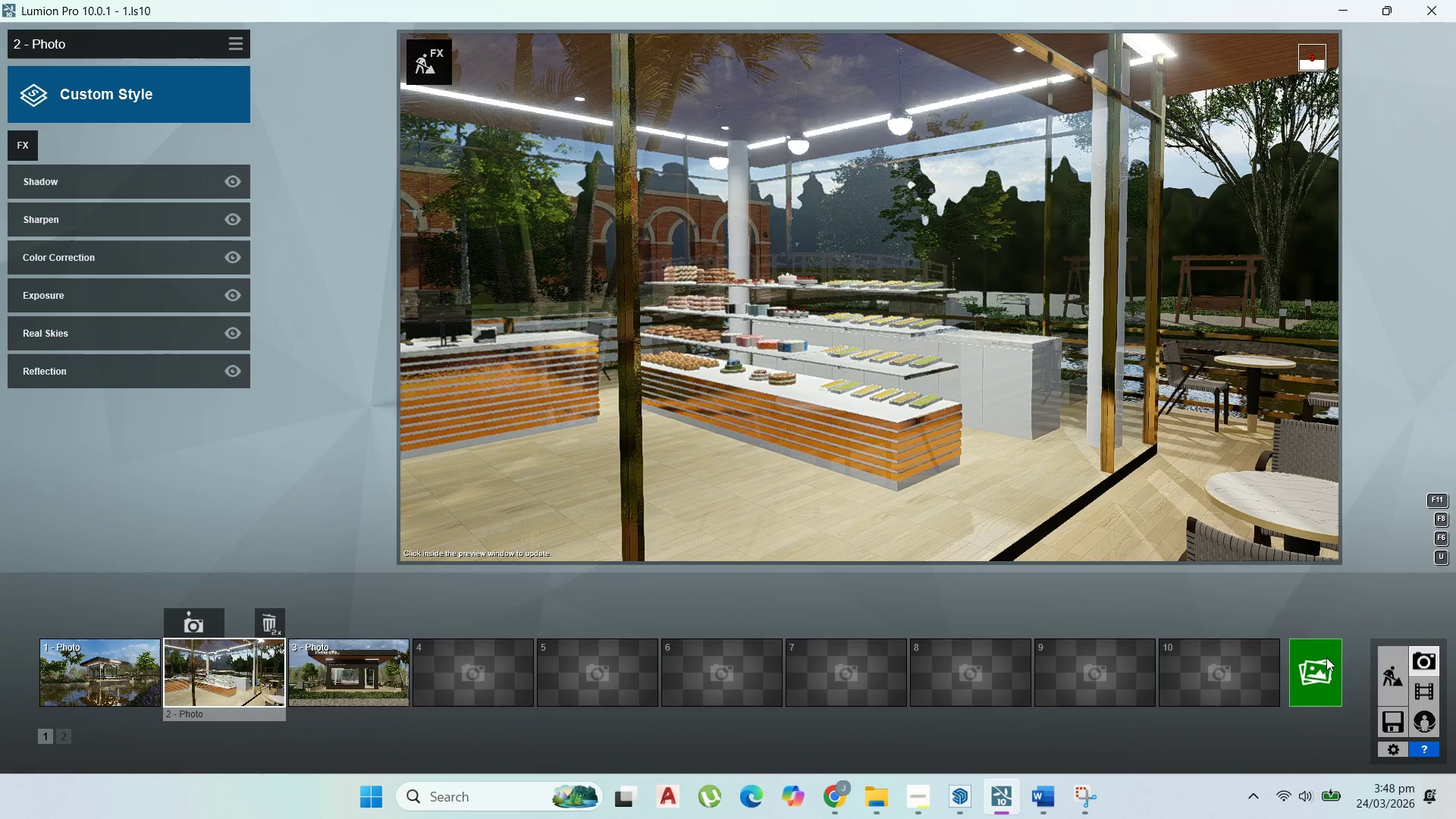 
type(real2)
 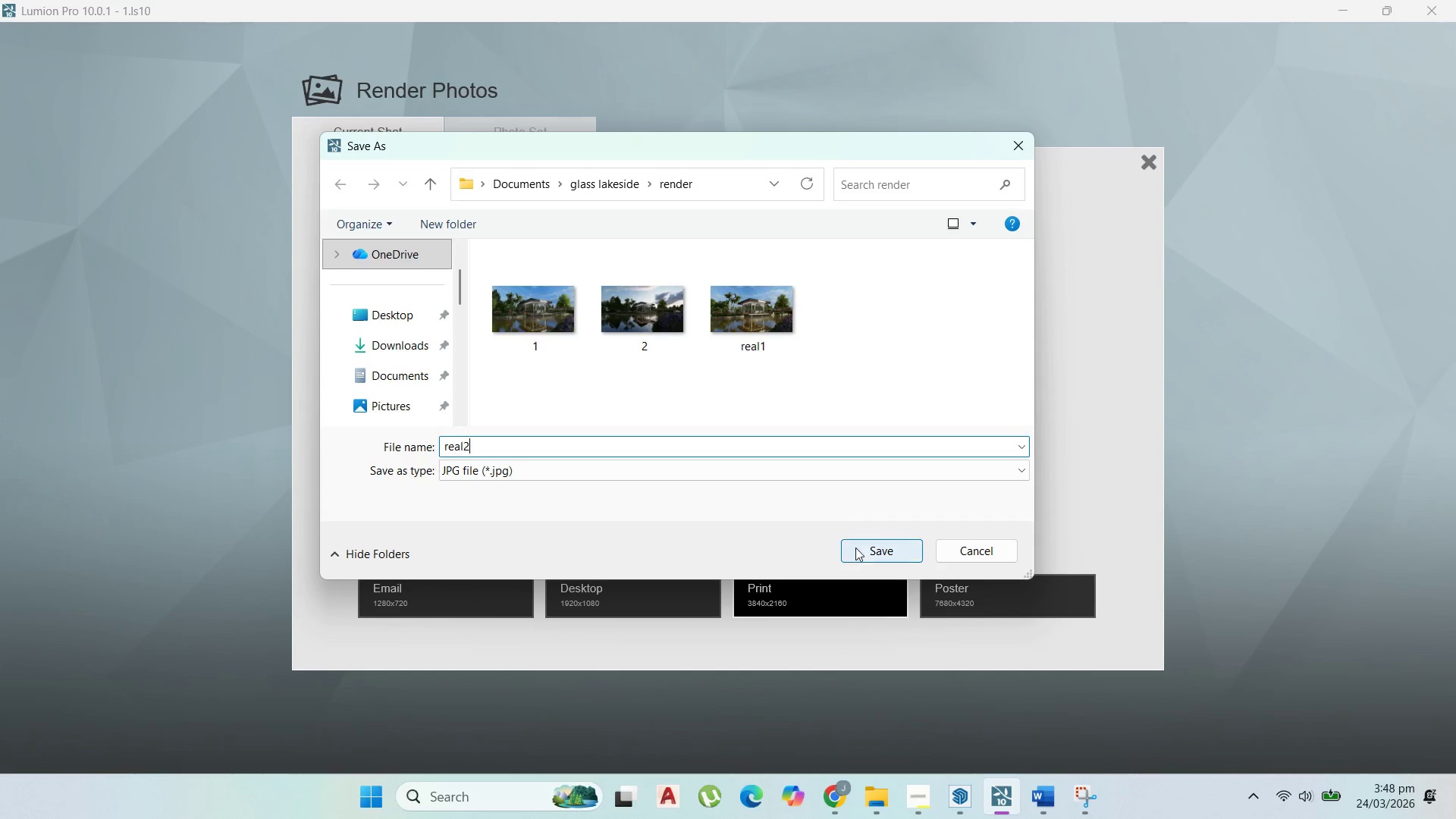 
left_click([859, 553])
 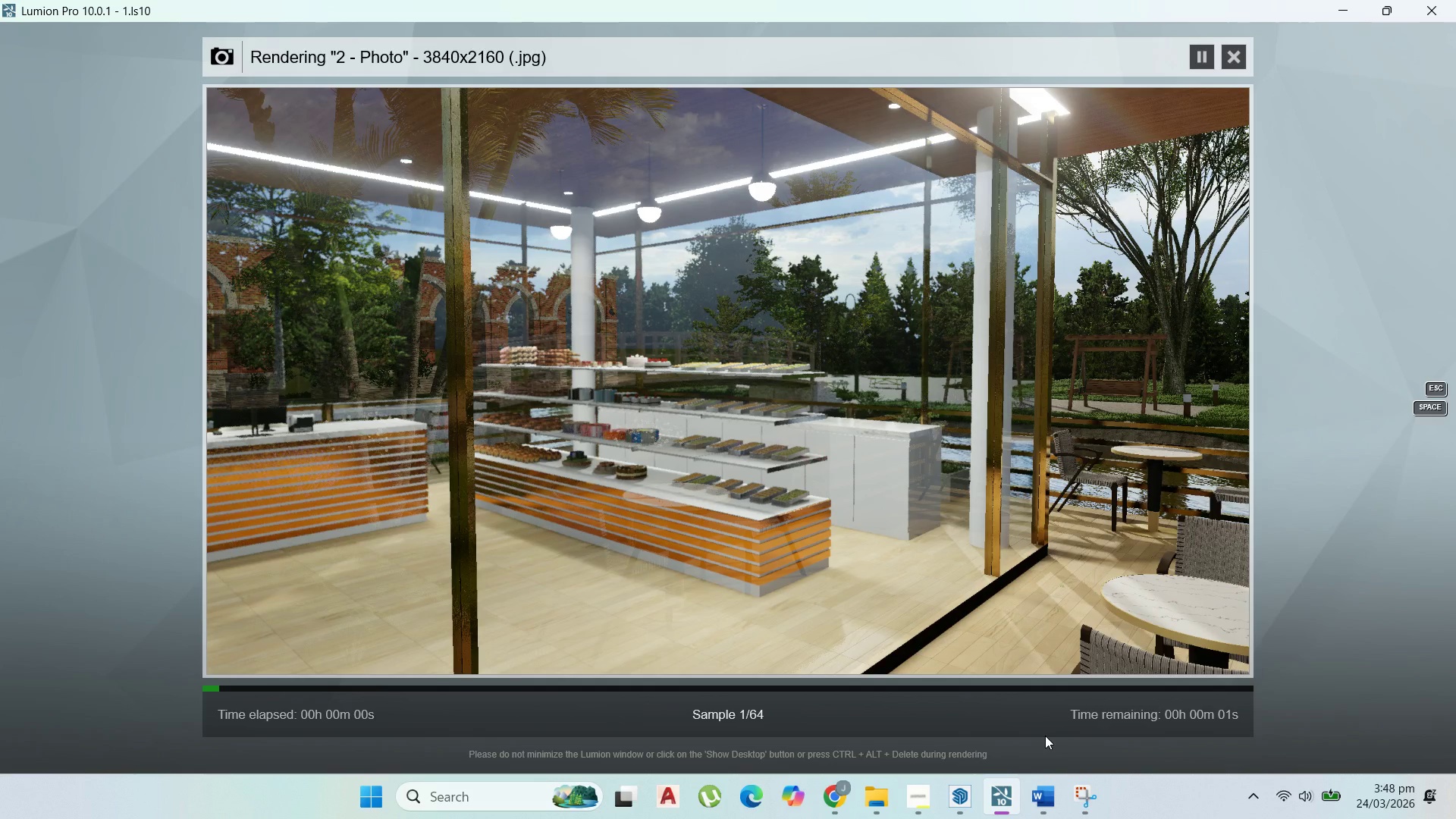 
wait(7.66)
 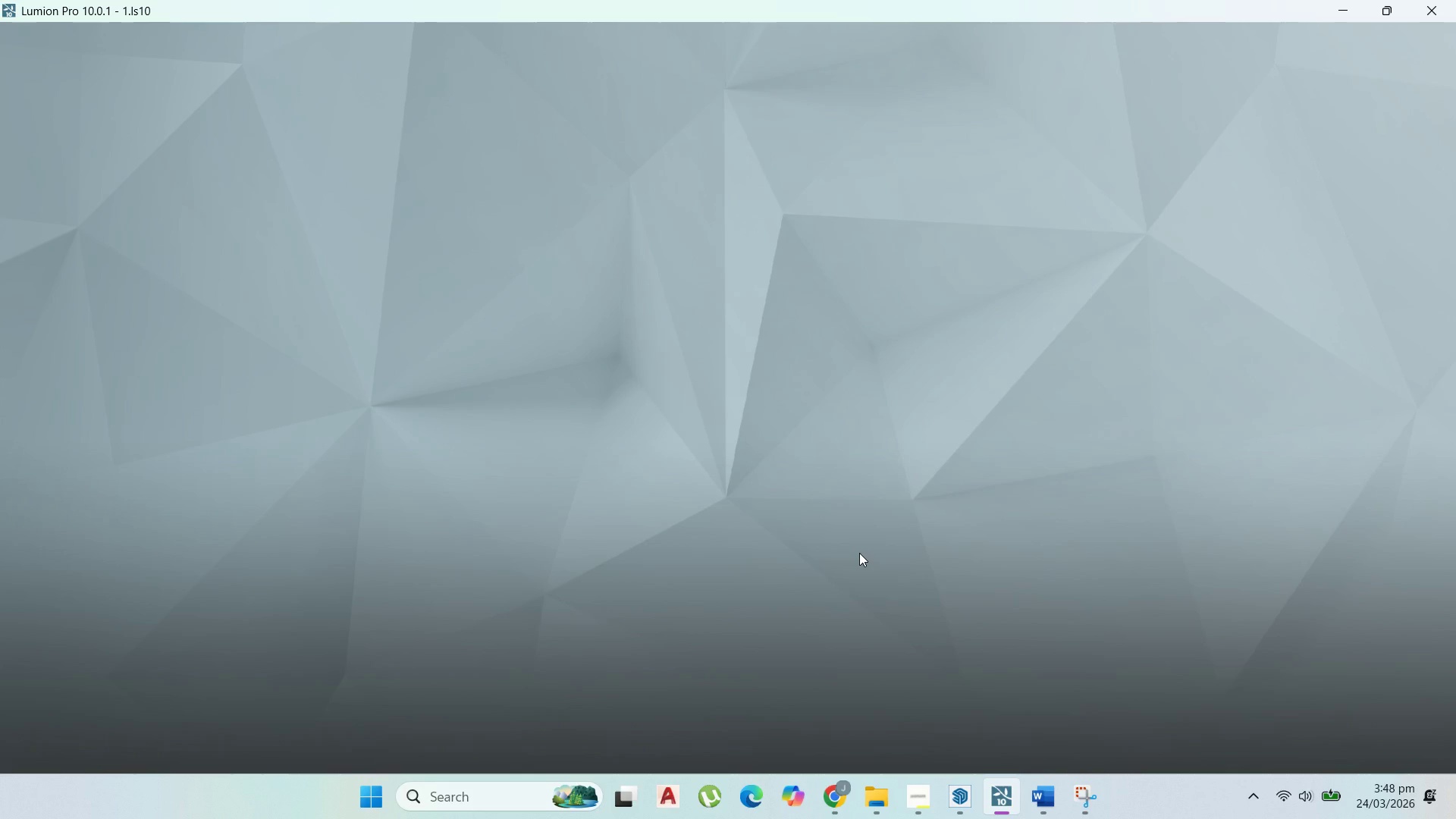 
left_click([1050, 797])
 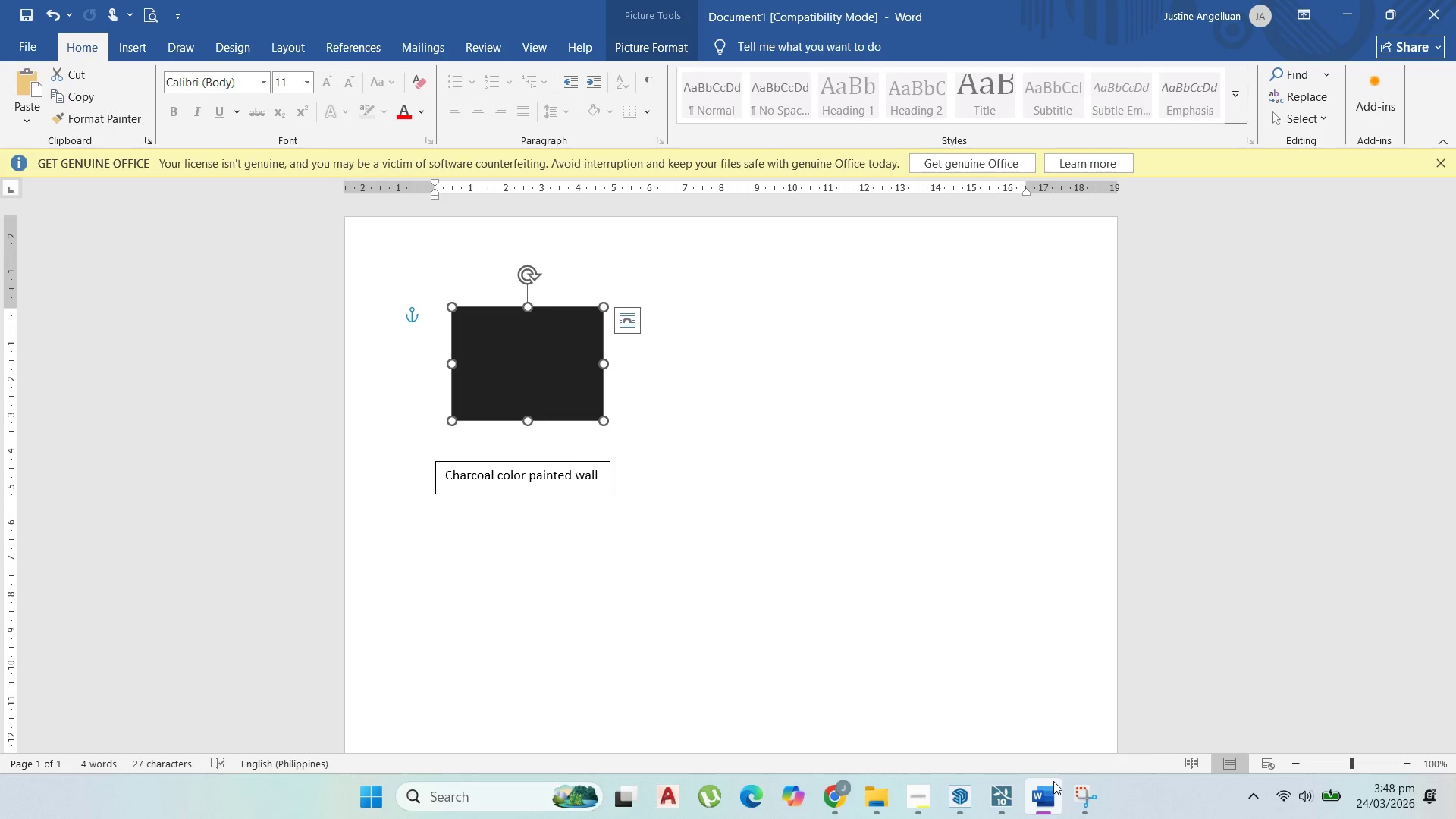 
left_click([1010, 786])
 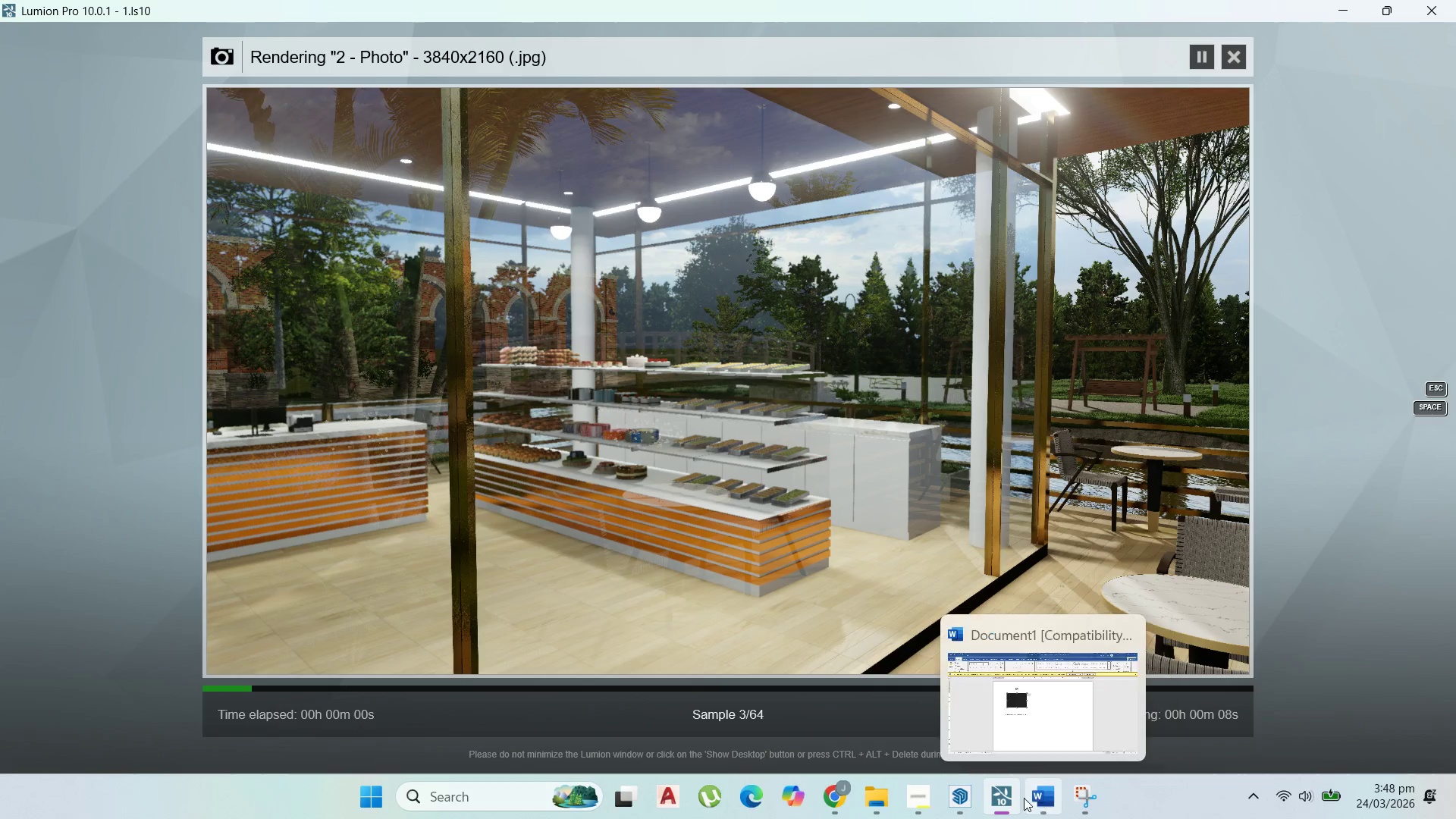 
wait(6.83)
 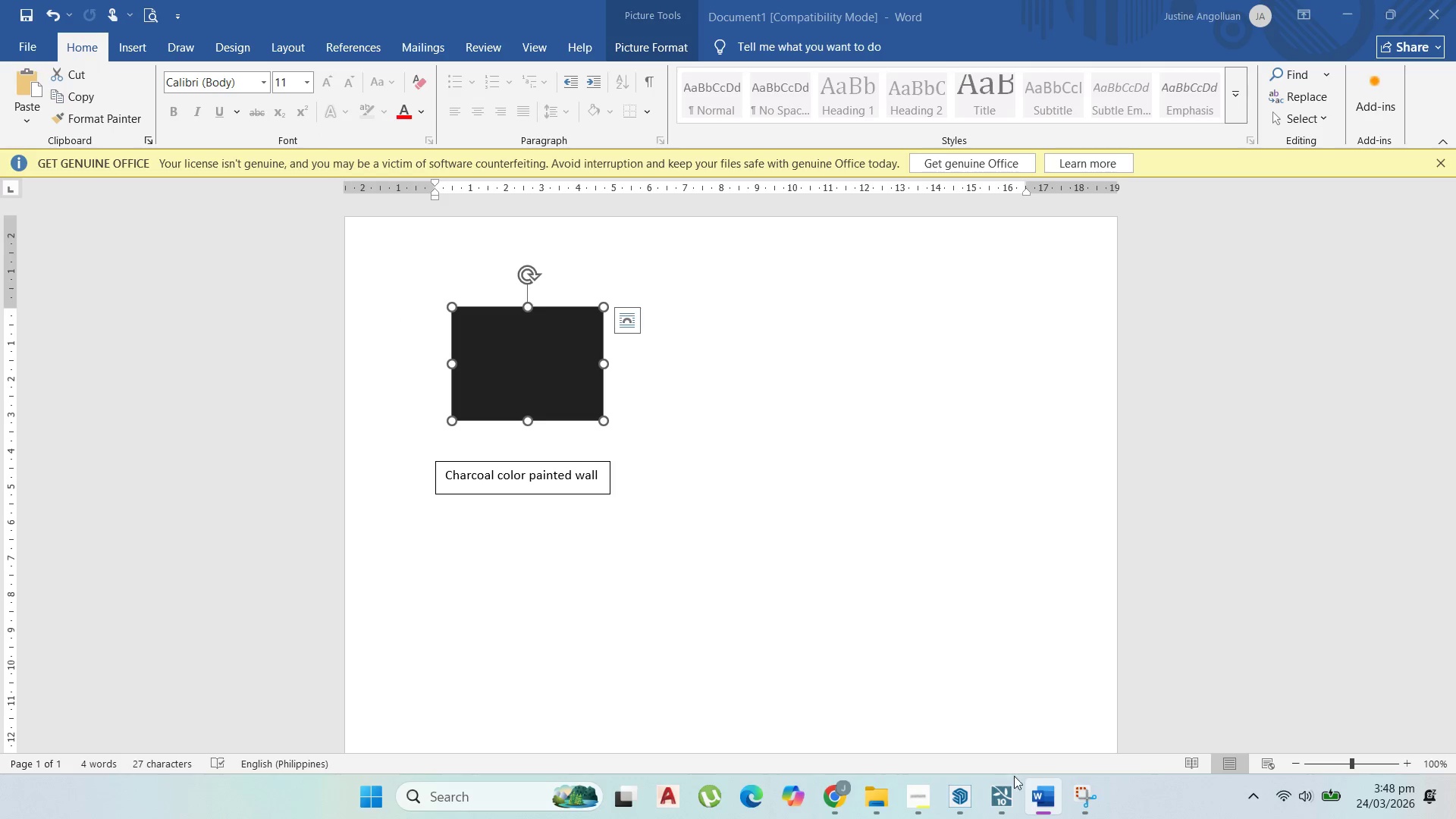 
left_click([923, 802])